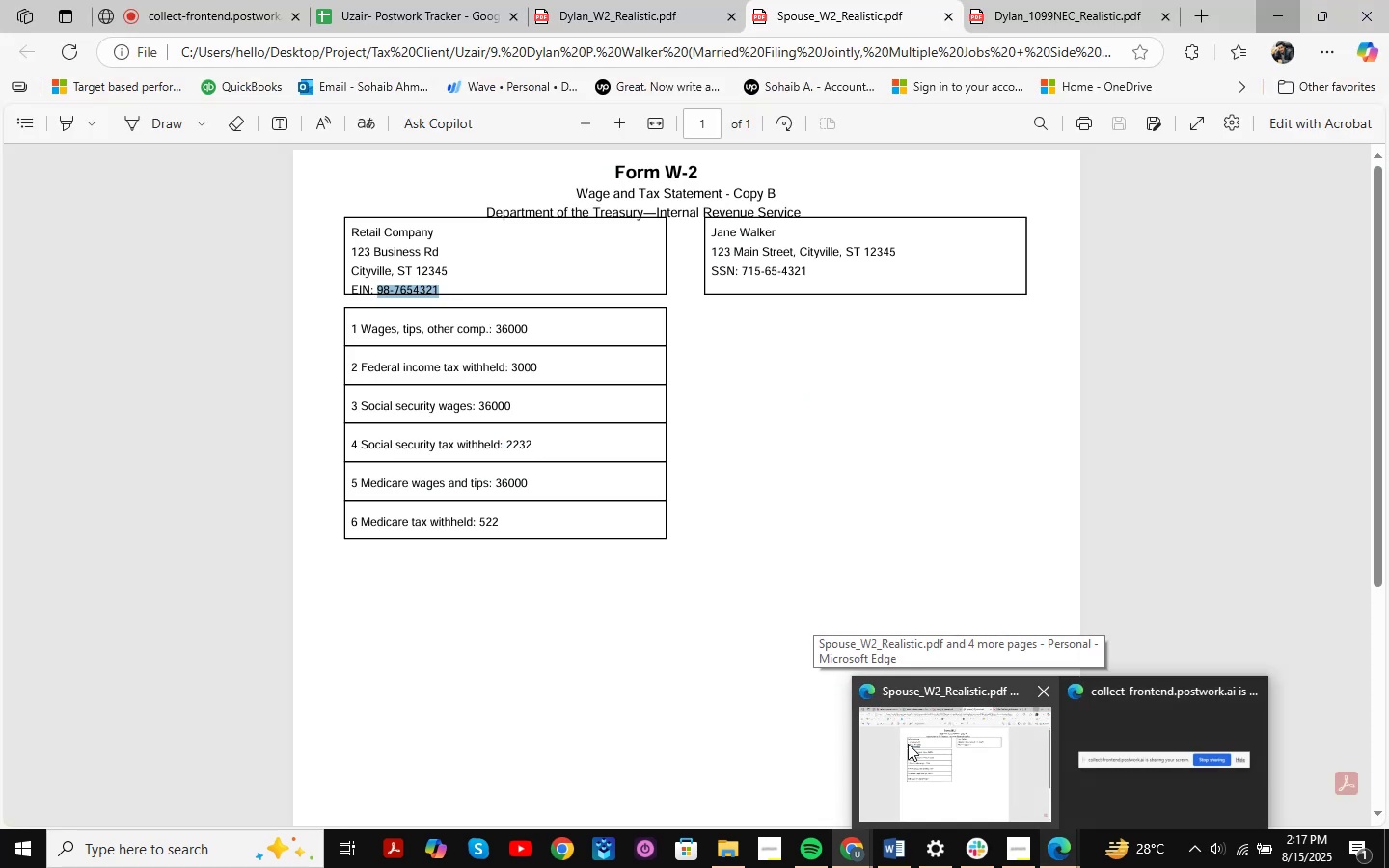 
wait(6.95)
 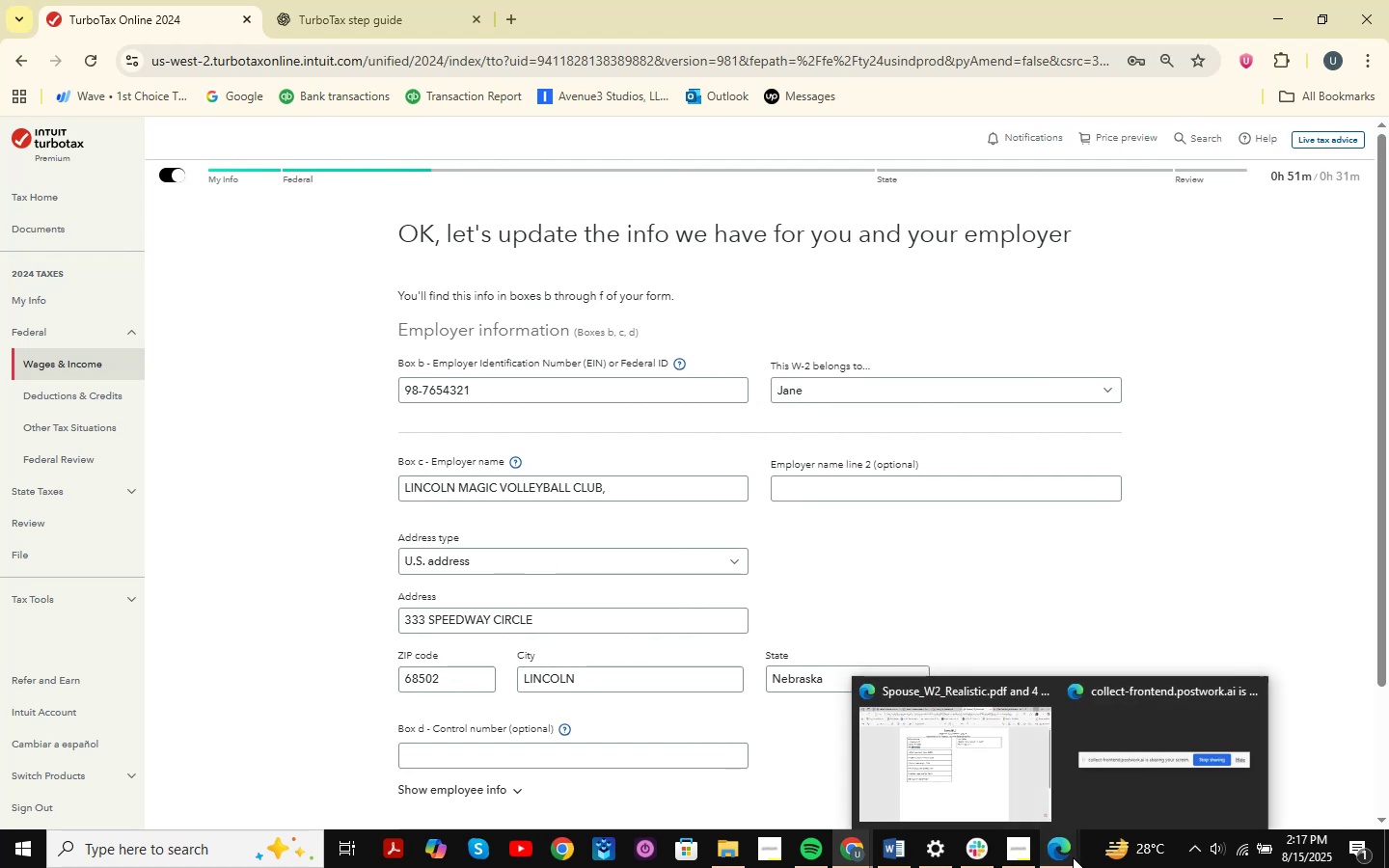 
left_click([908, 744])
 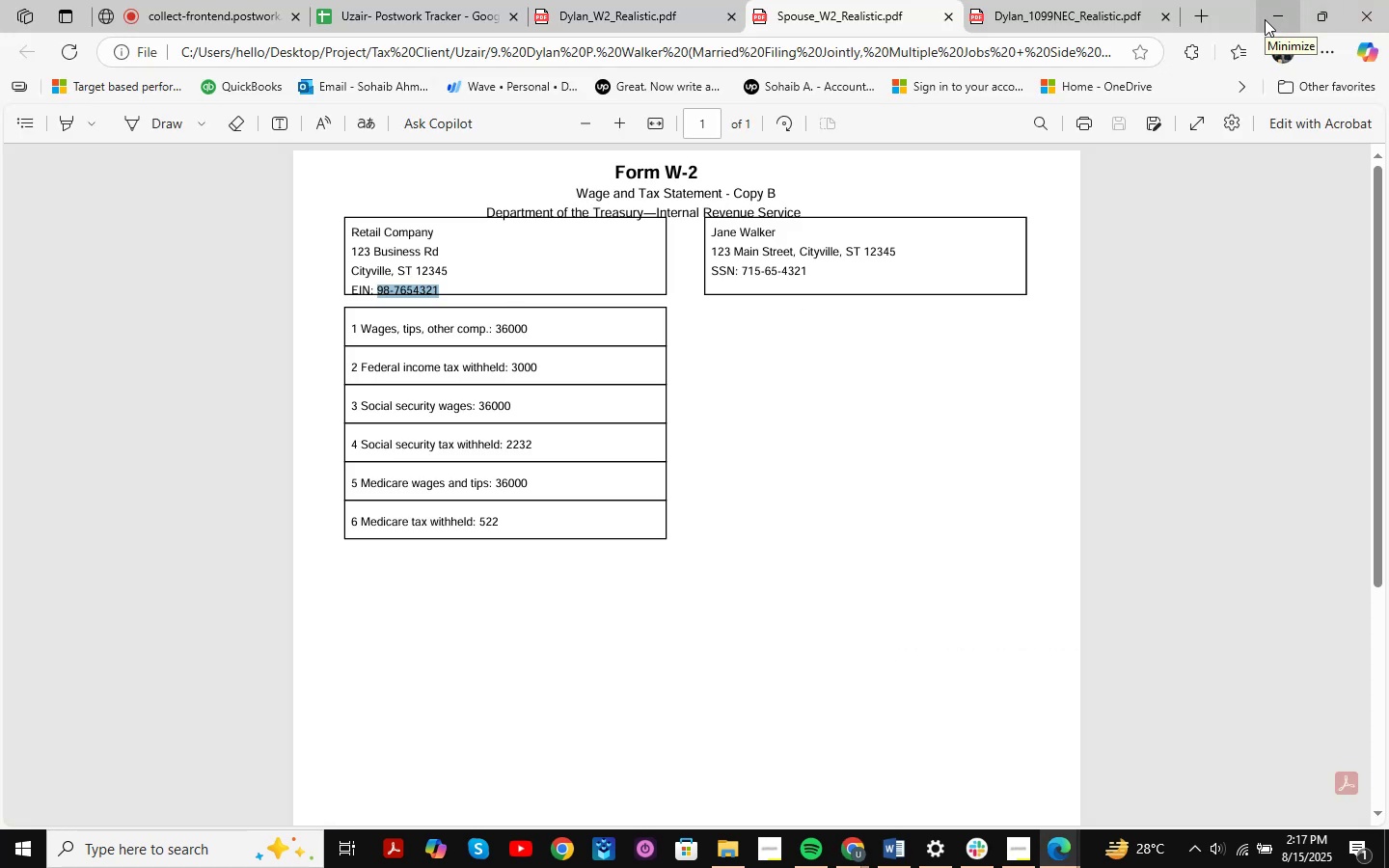 
left_click([1265, 19])
 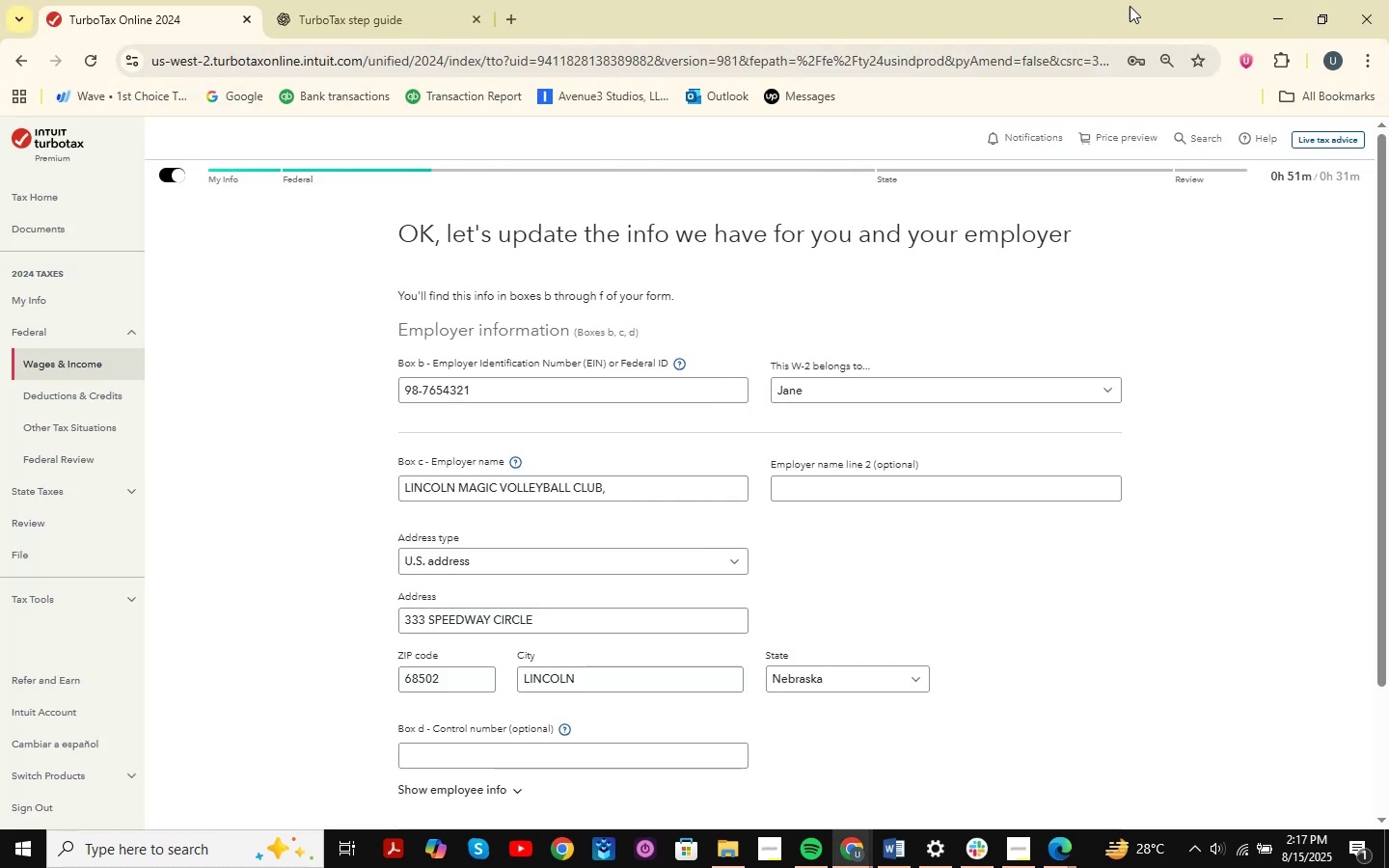 
left_click([1287, 18])
 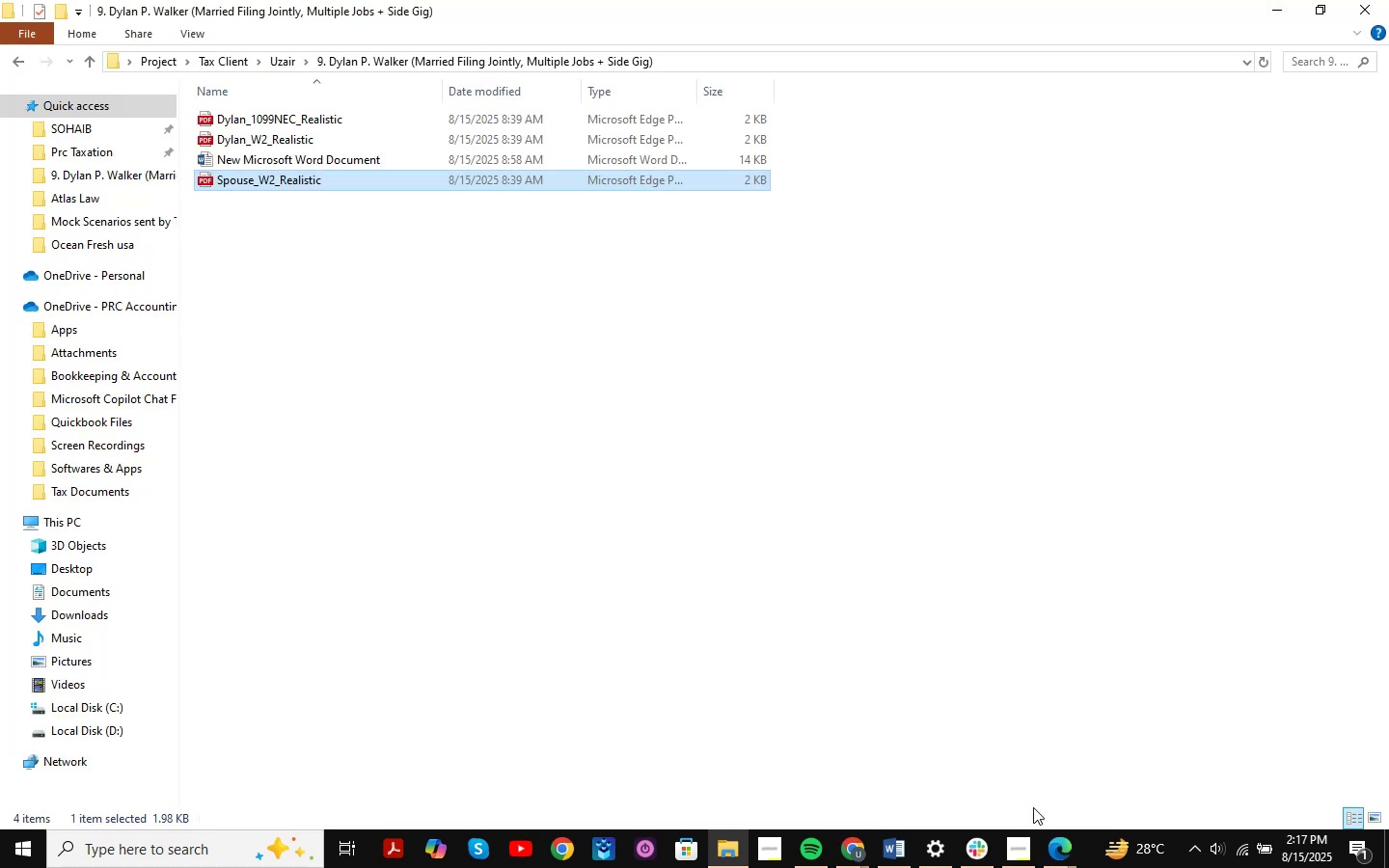 
left_click([1057, 849])
 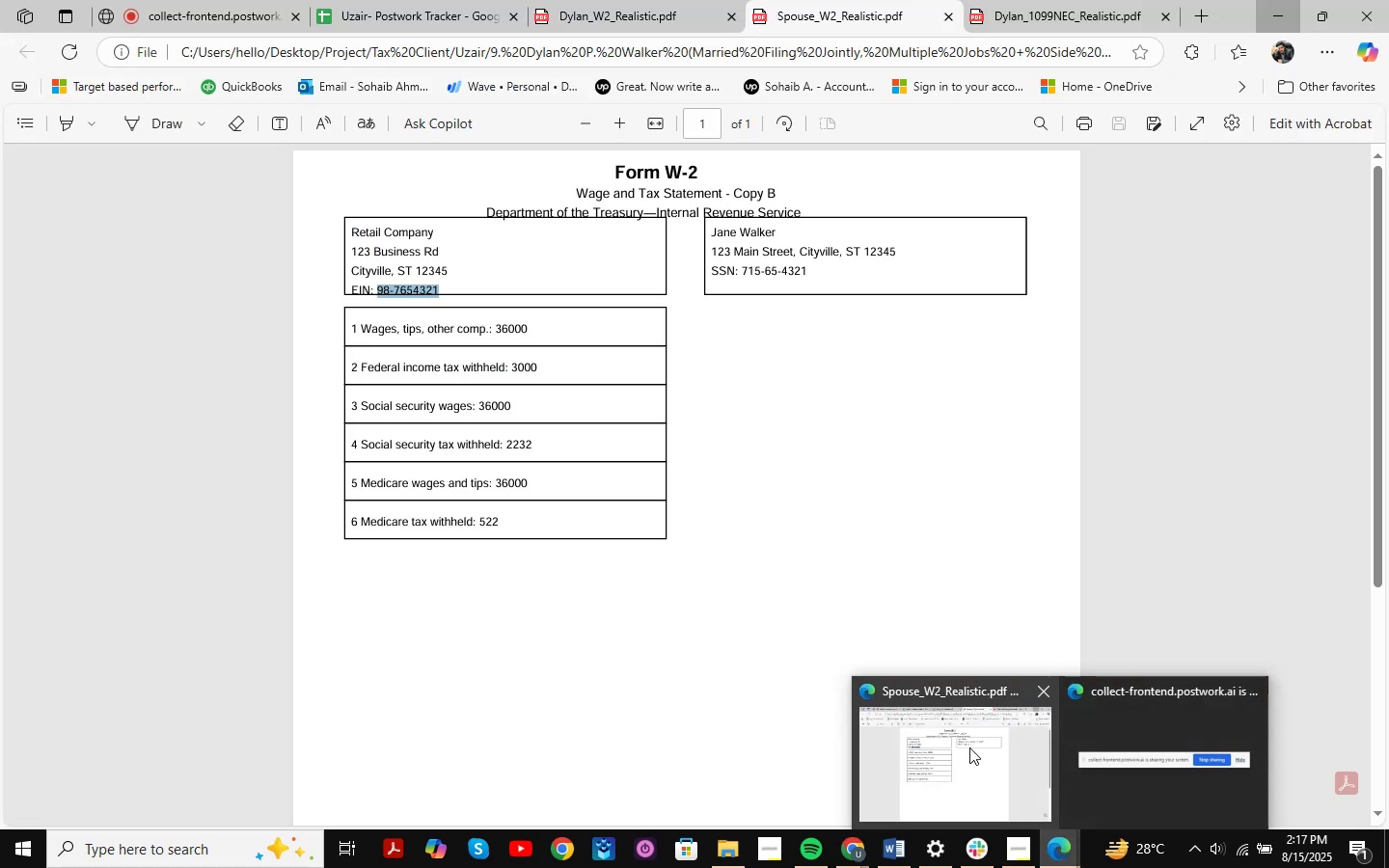 
left_click([969, 747])
 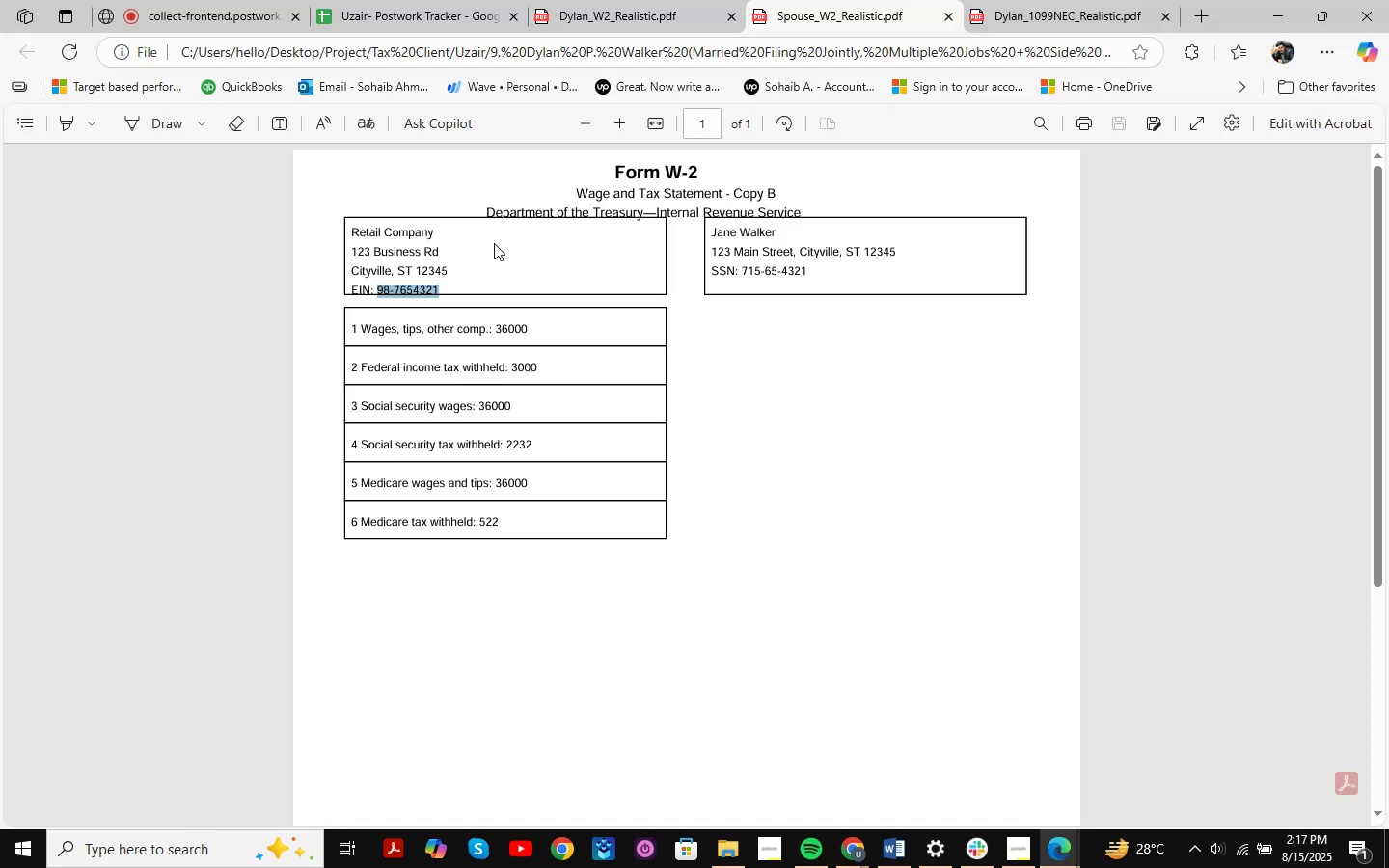 
left_click([451, 283])
 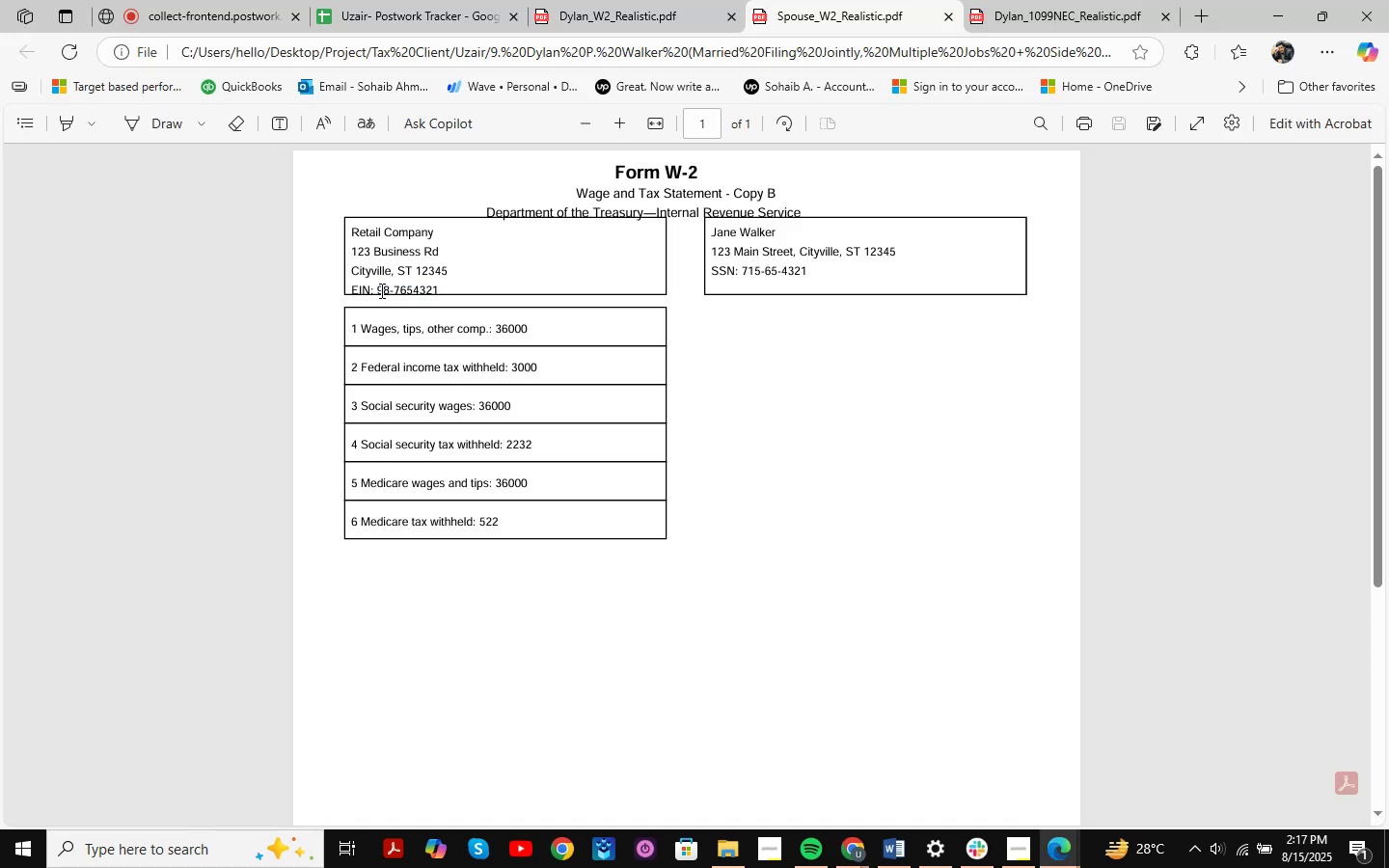 
left_click_drag(start_coordinate=[378, 292], to_coordinate=[446, 296])
 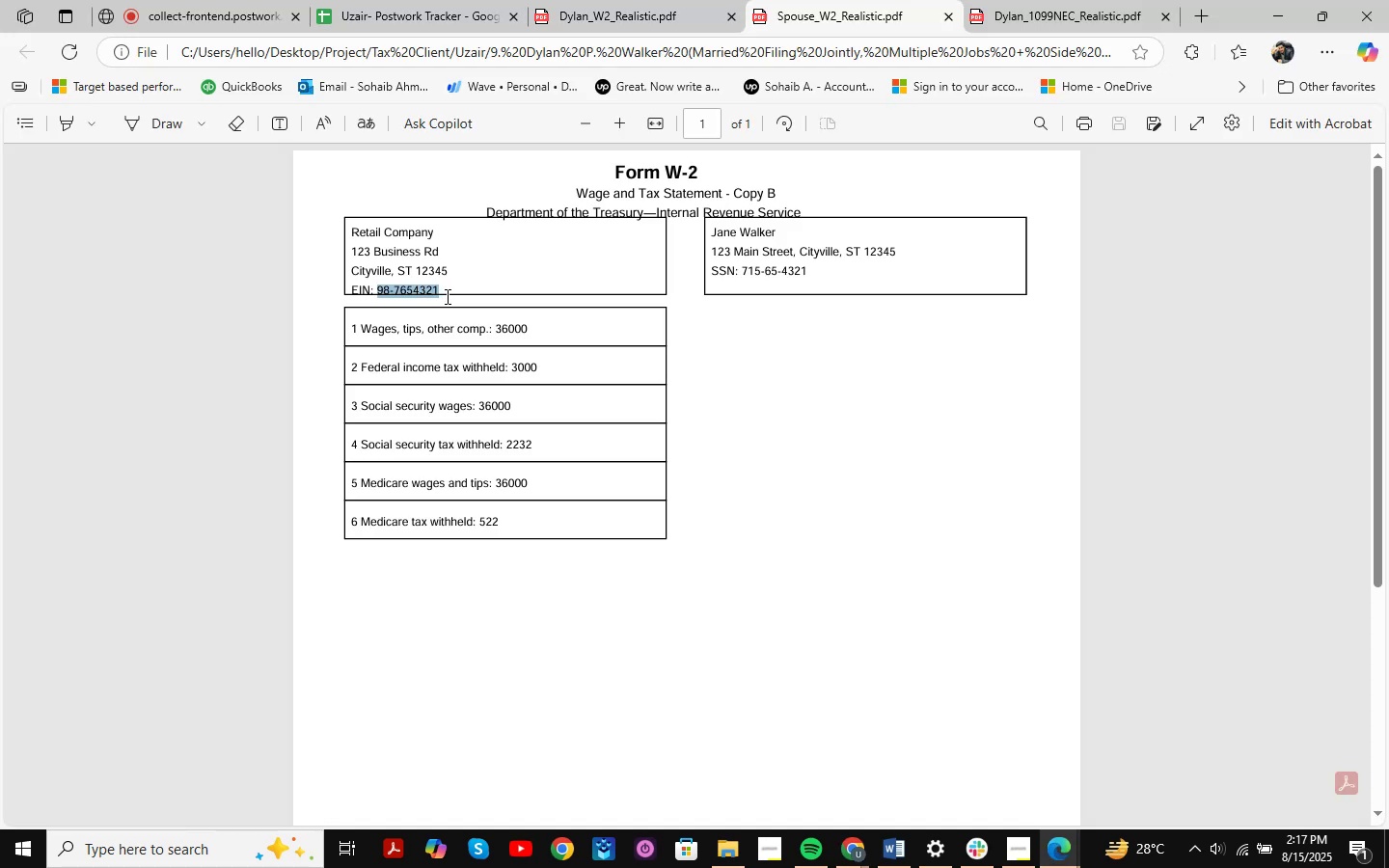 
key(Control+C)
 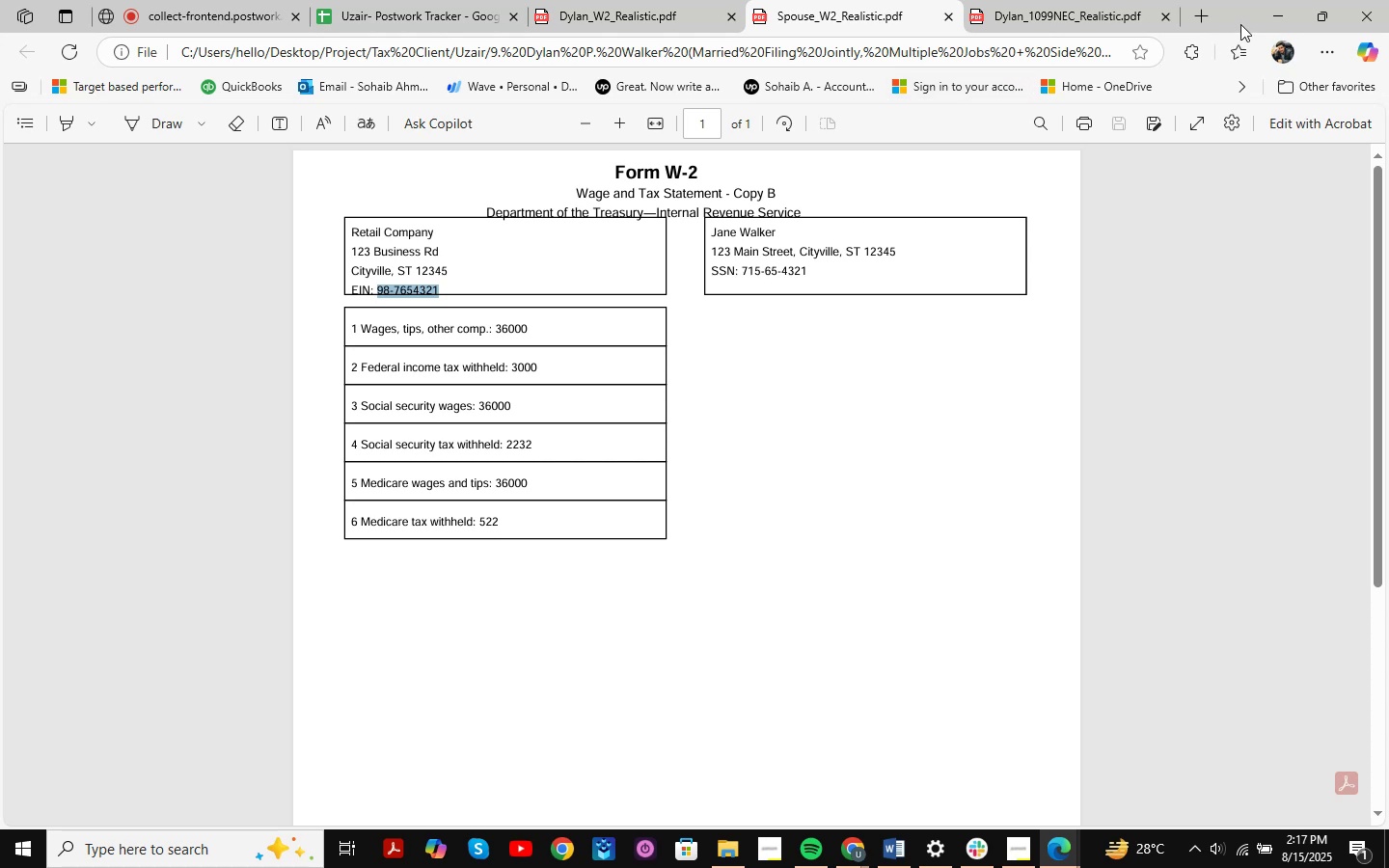 
left_click([1267, 13])
 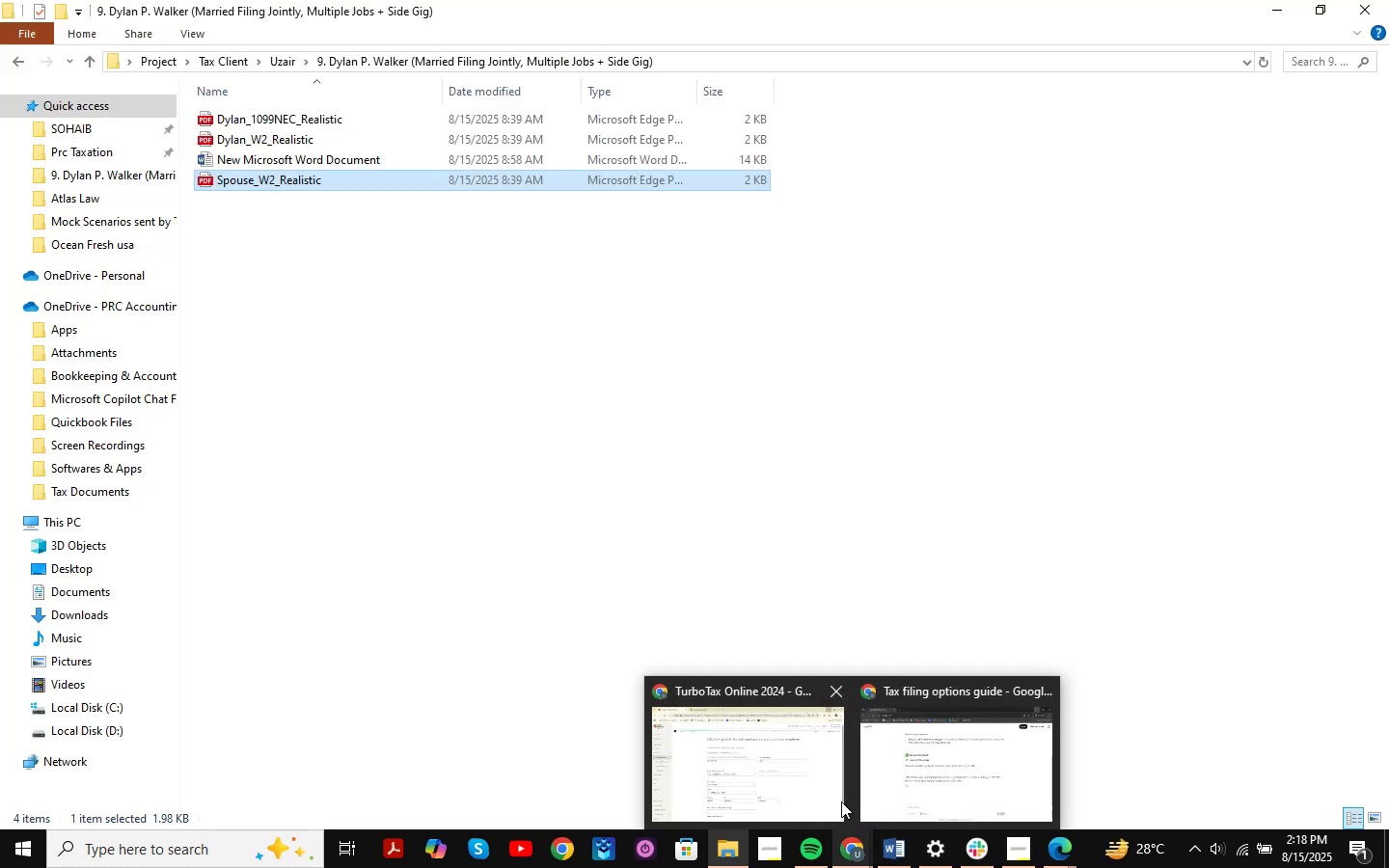 
left_click([805, 770])
 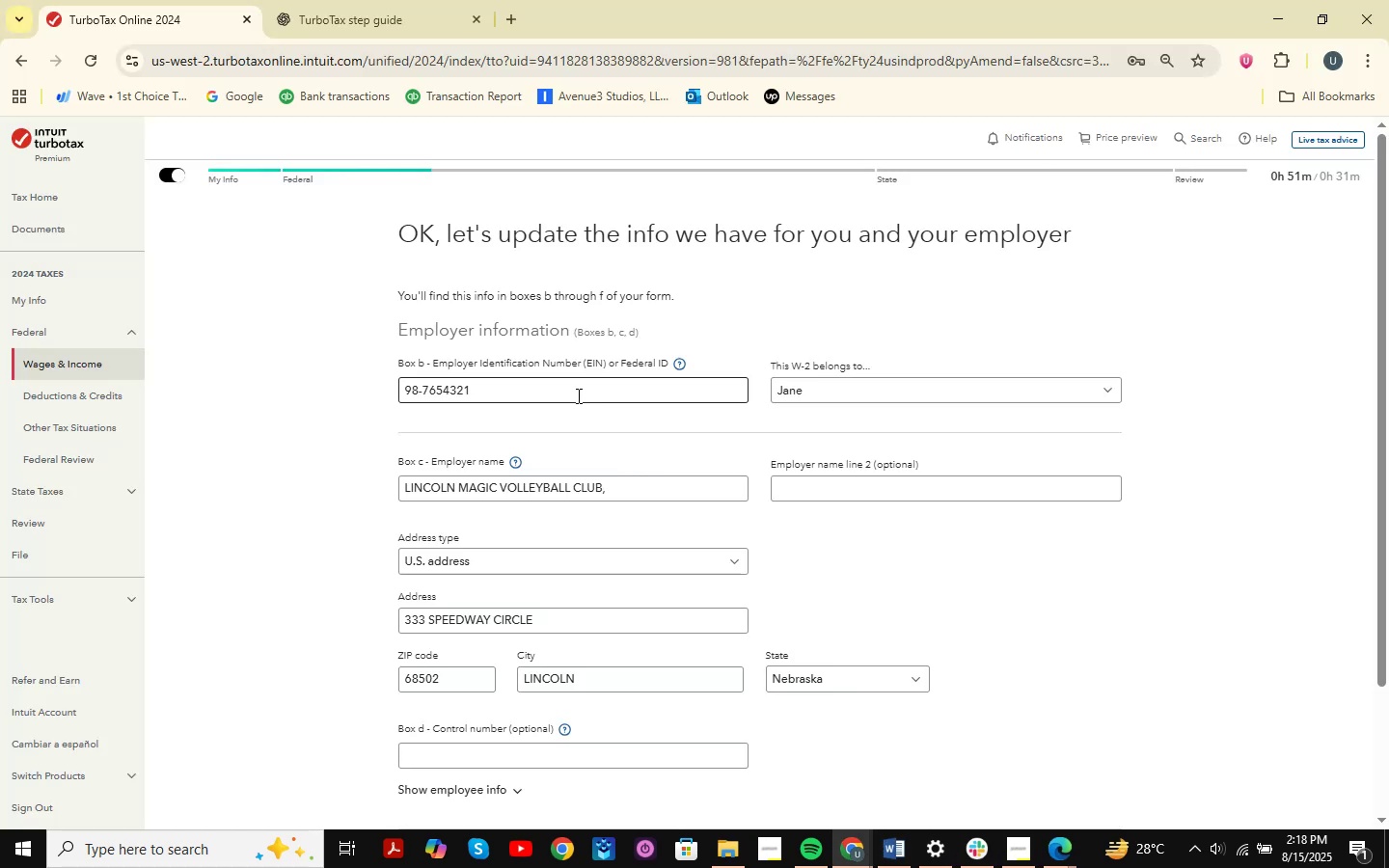 
left_click_drag(start_coordinate=[551, 389], to_coordinate=[367, 387])
 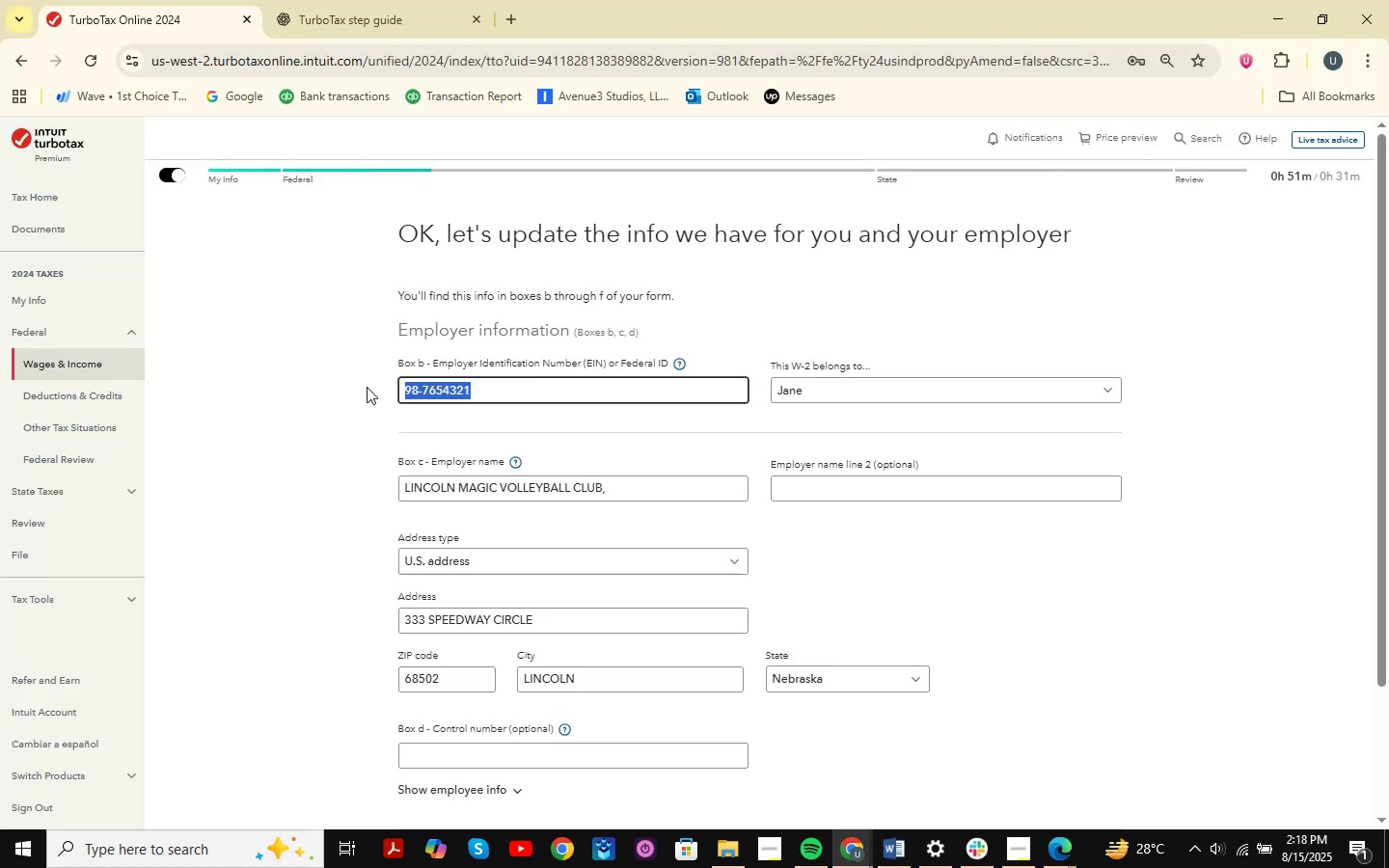 
double_click([367, 387])
 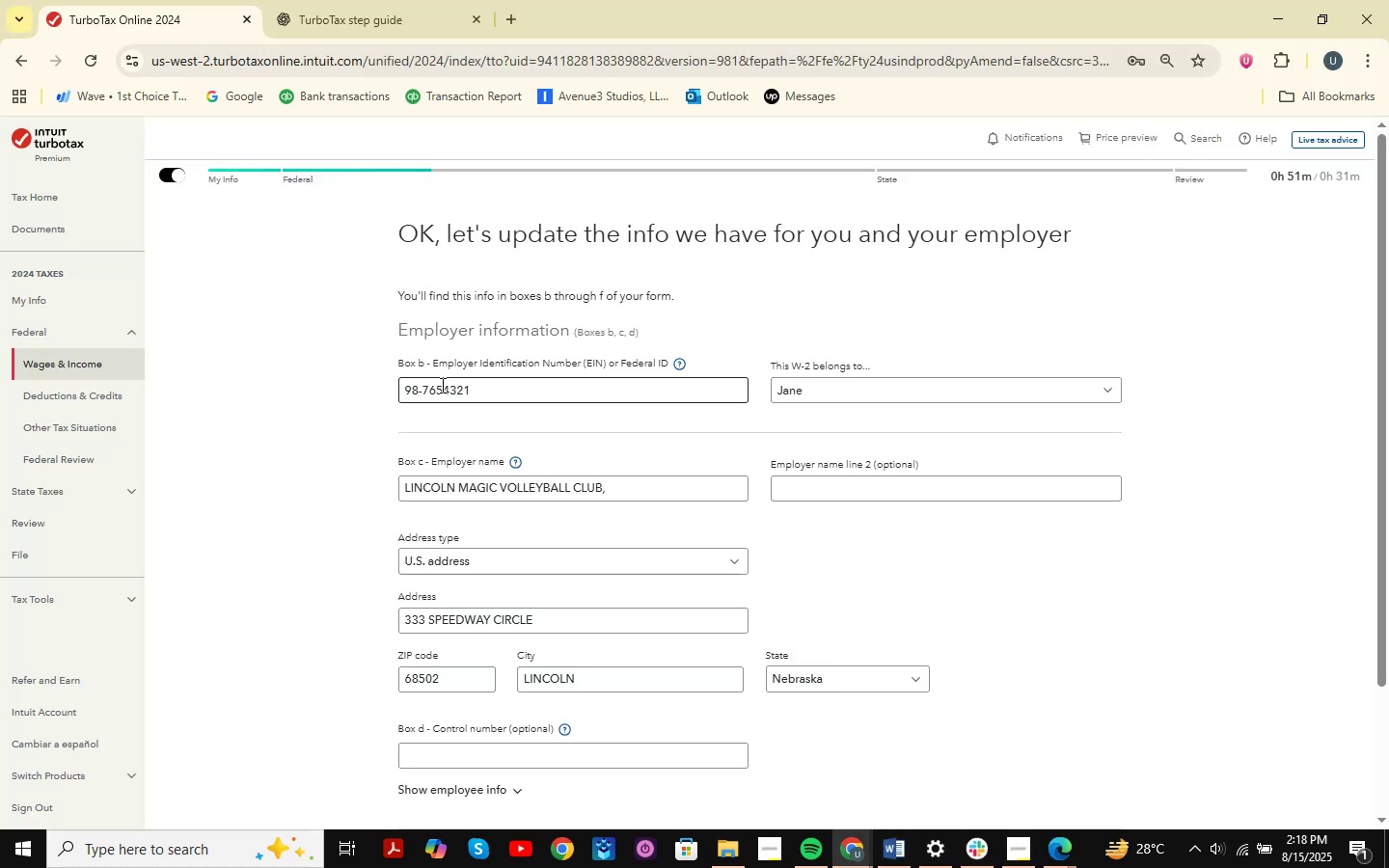 
left_click([514, 394])
 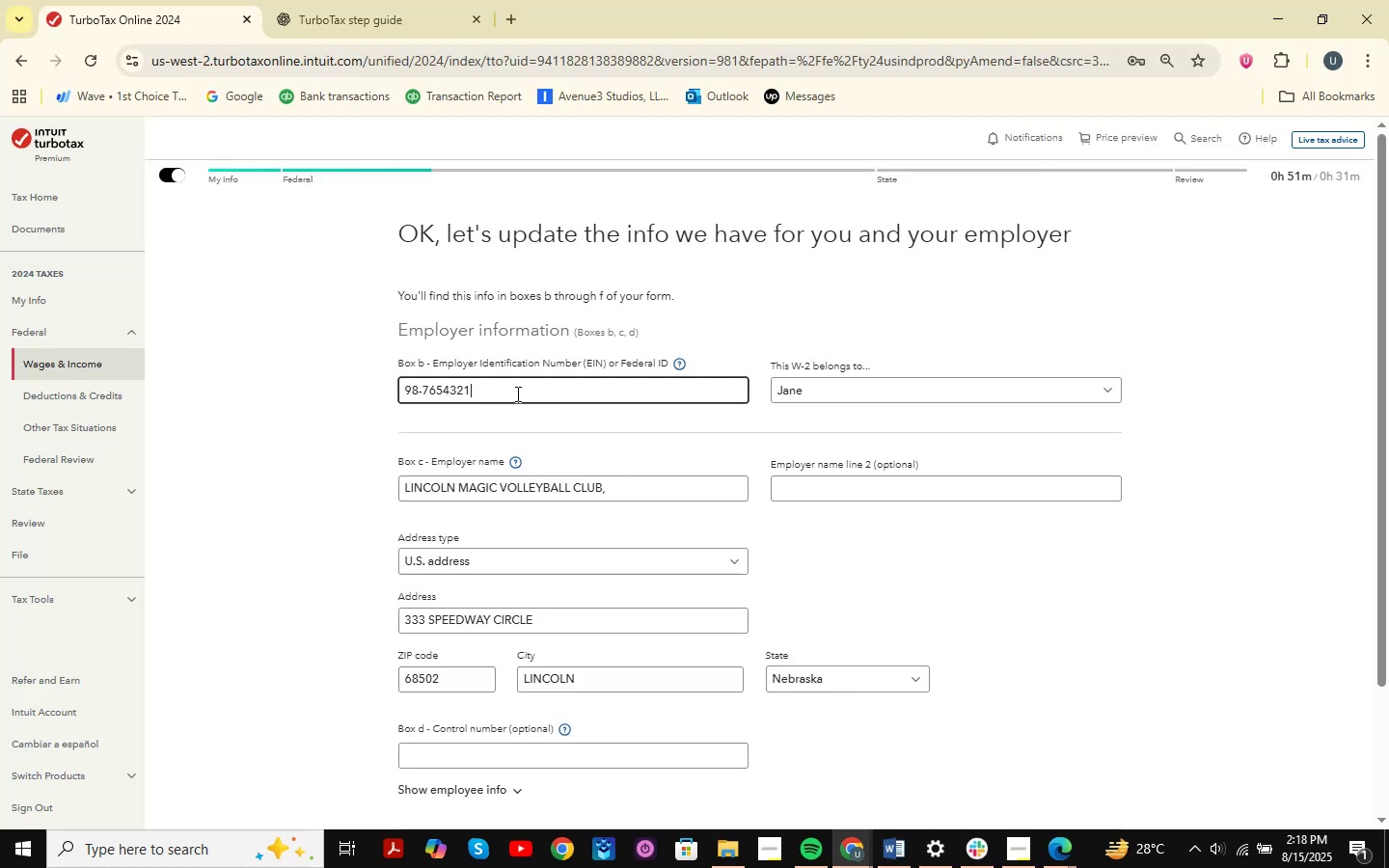 
left_click_drag(start_coordinate=[521, 393], to_coordinate=[369, 378])
 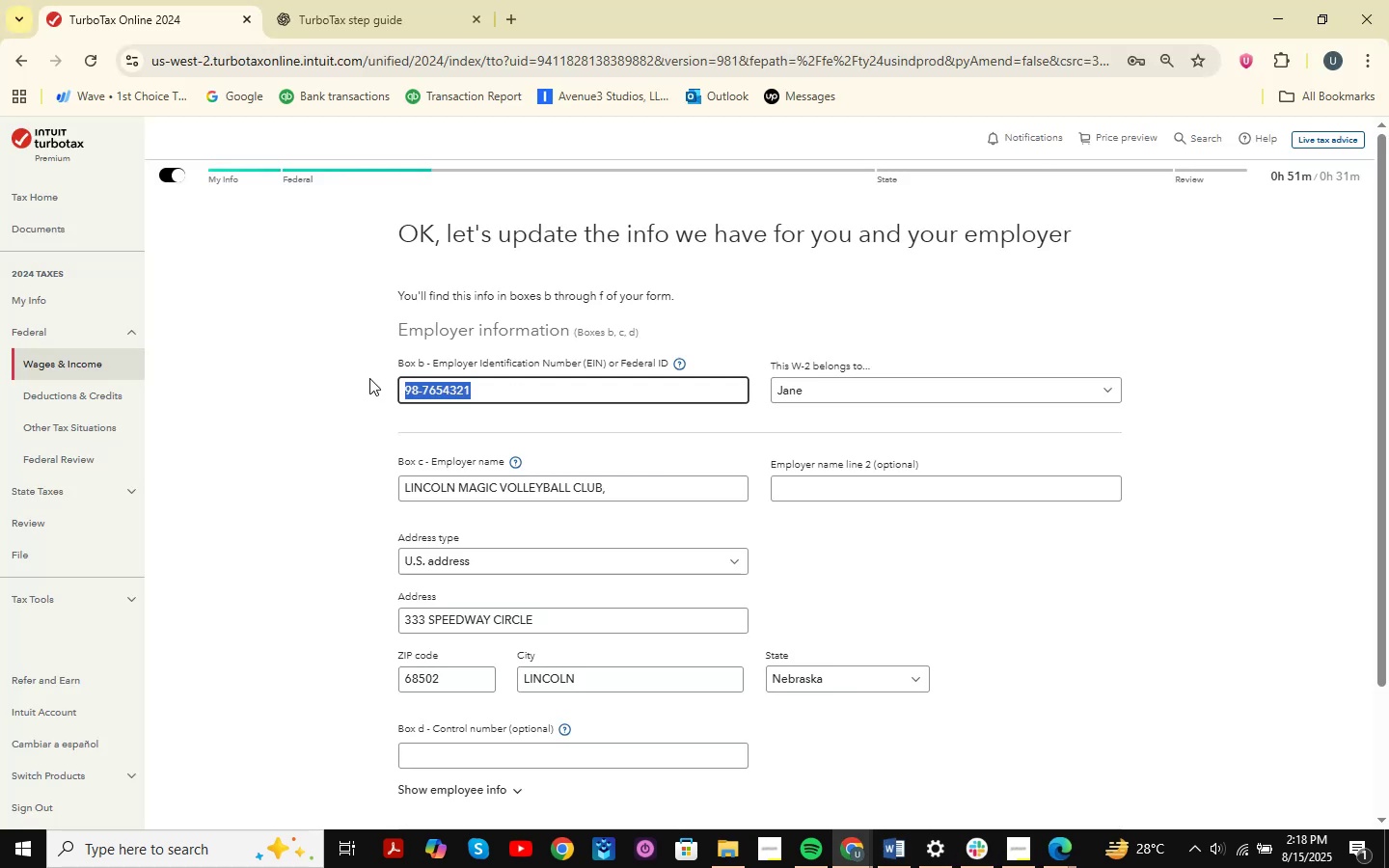 
key(Control+ControlLeft)
 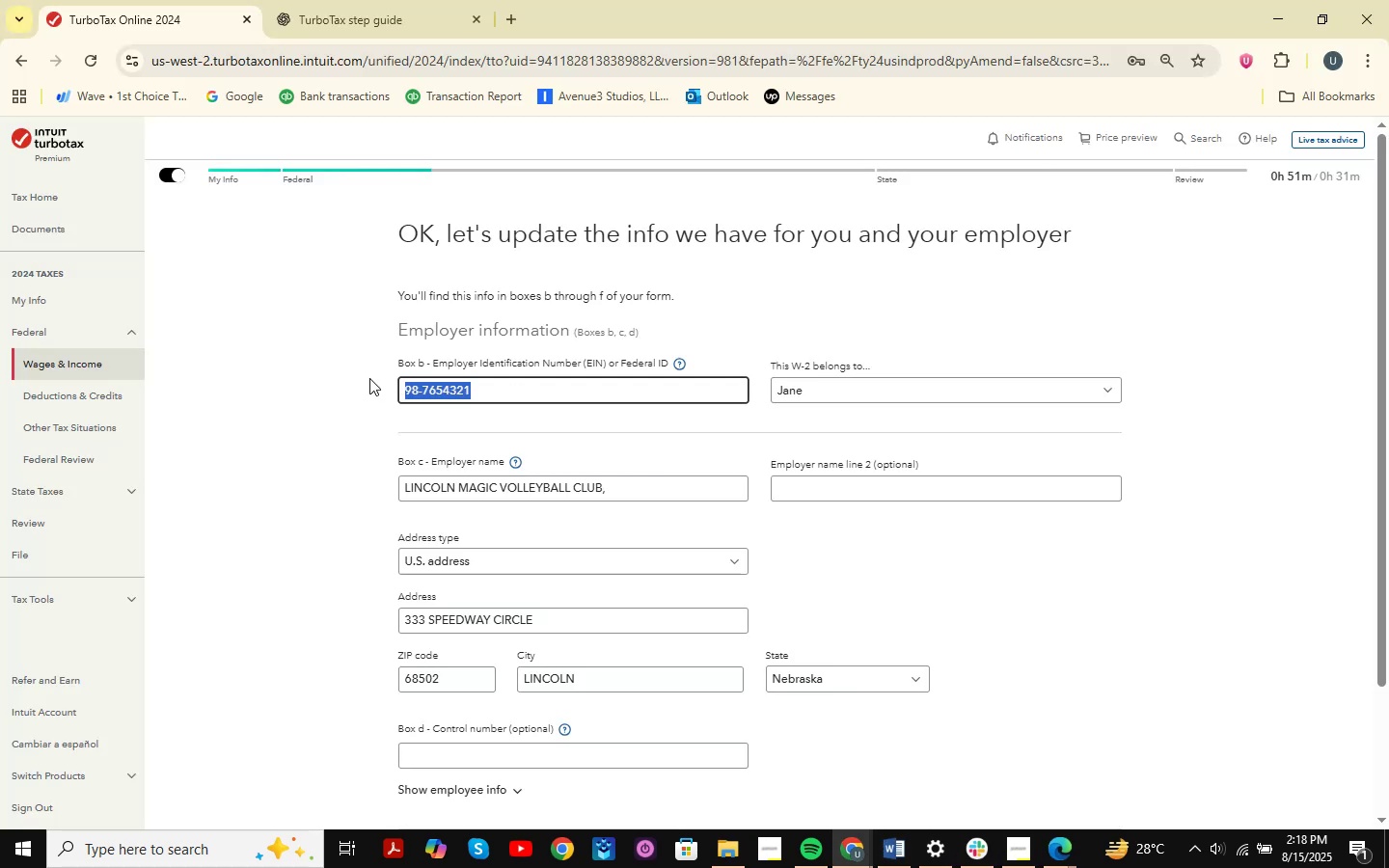 
key(Control+V)
 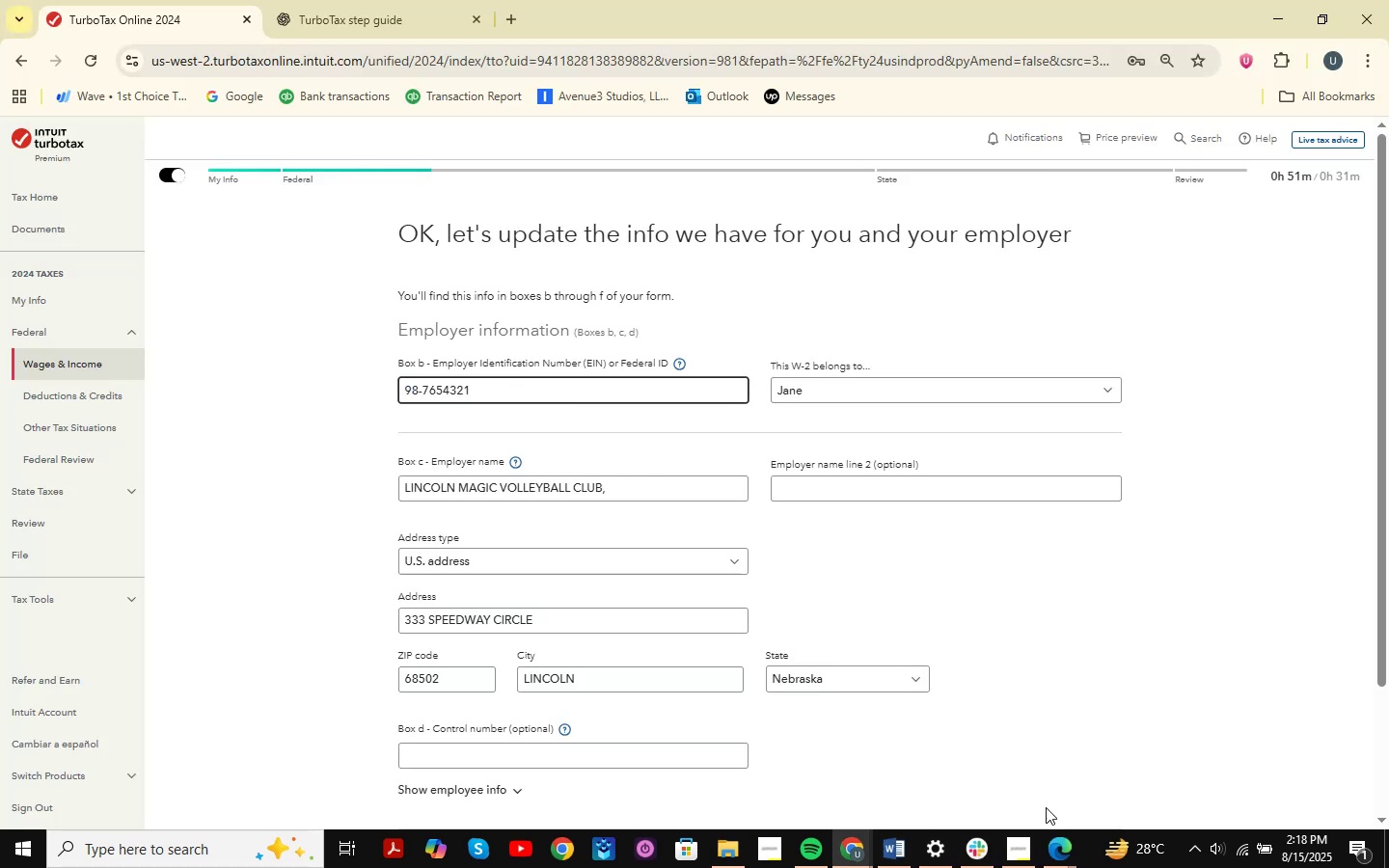 
mouse_move([994, 719])
 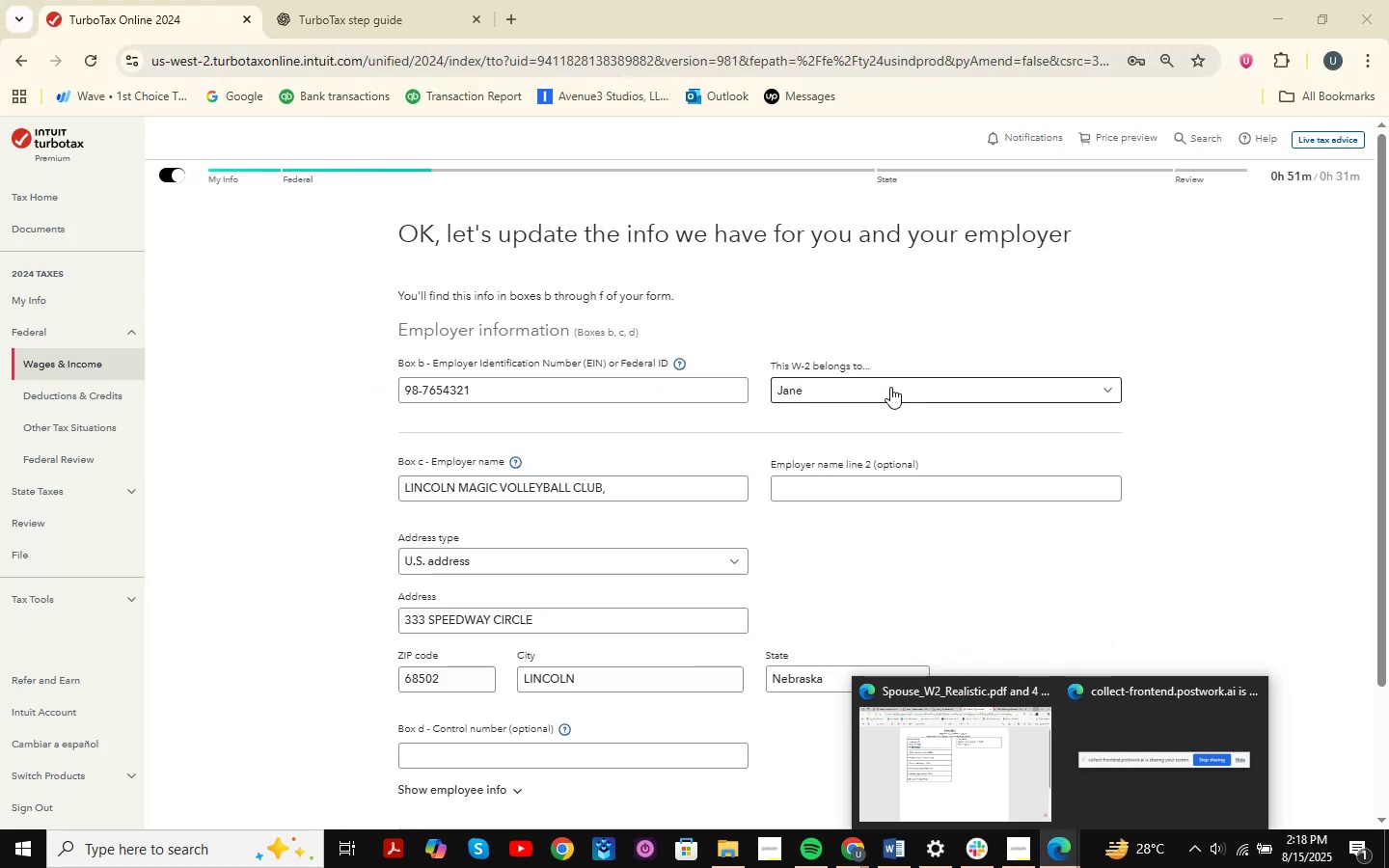 
left_click([645, 500])
 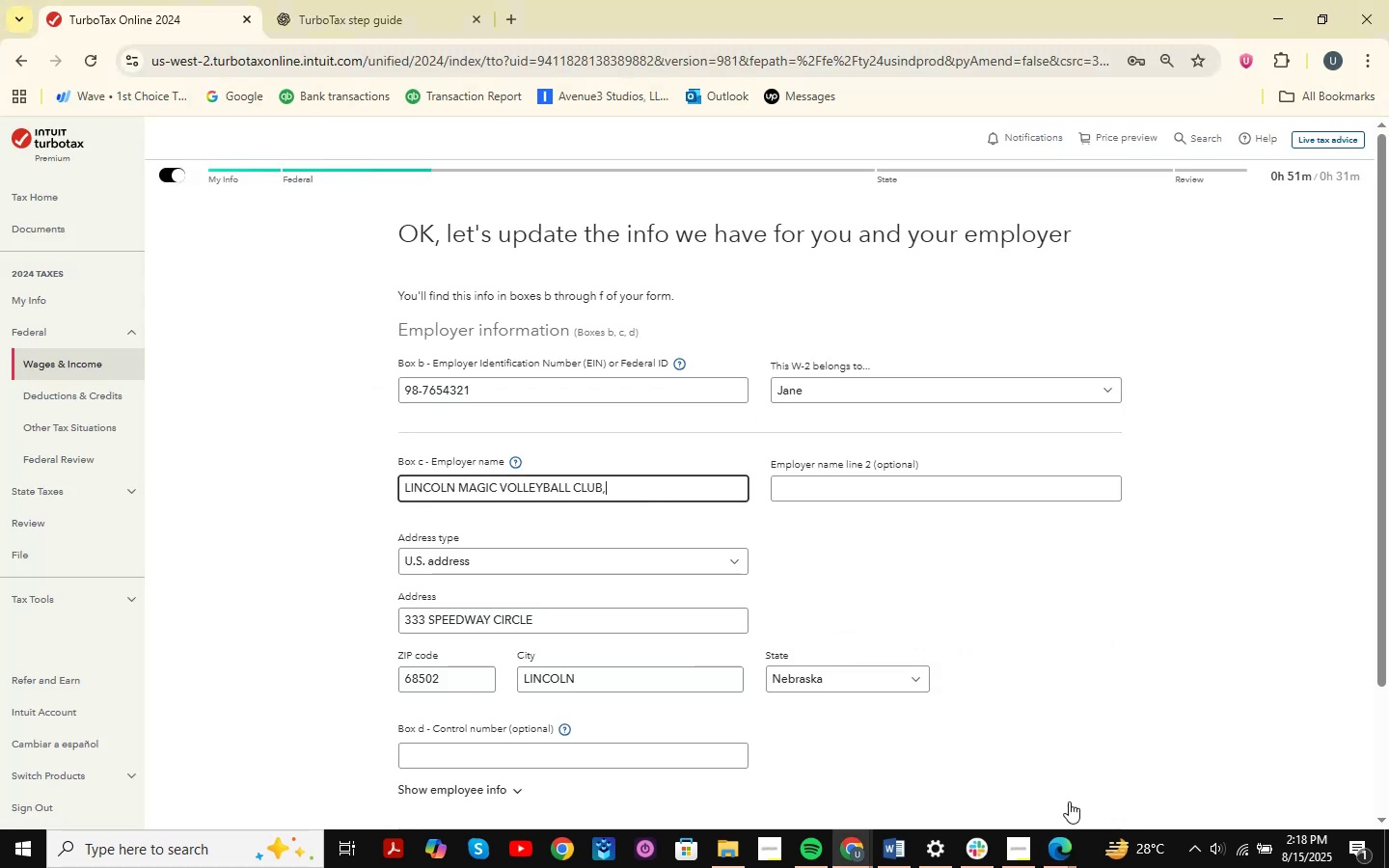 
left_click([1055, 851])
 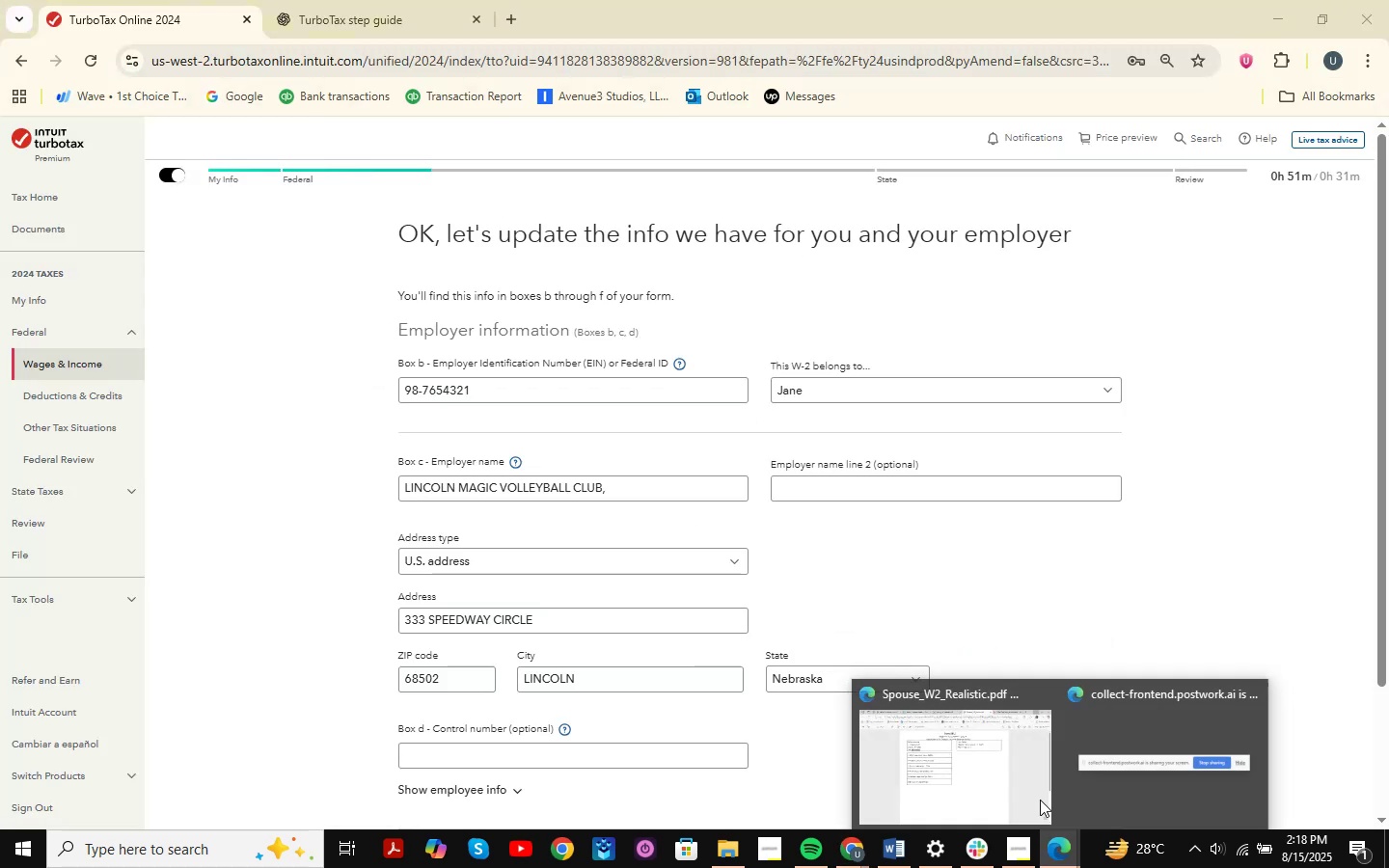 
mouse_move([933, 746])
 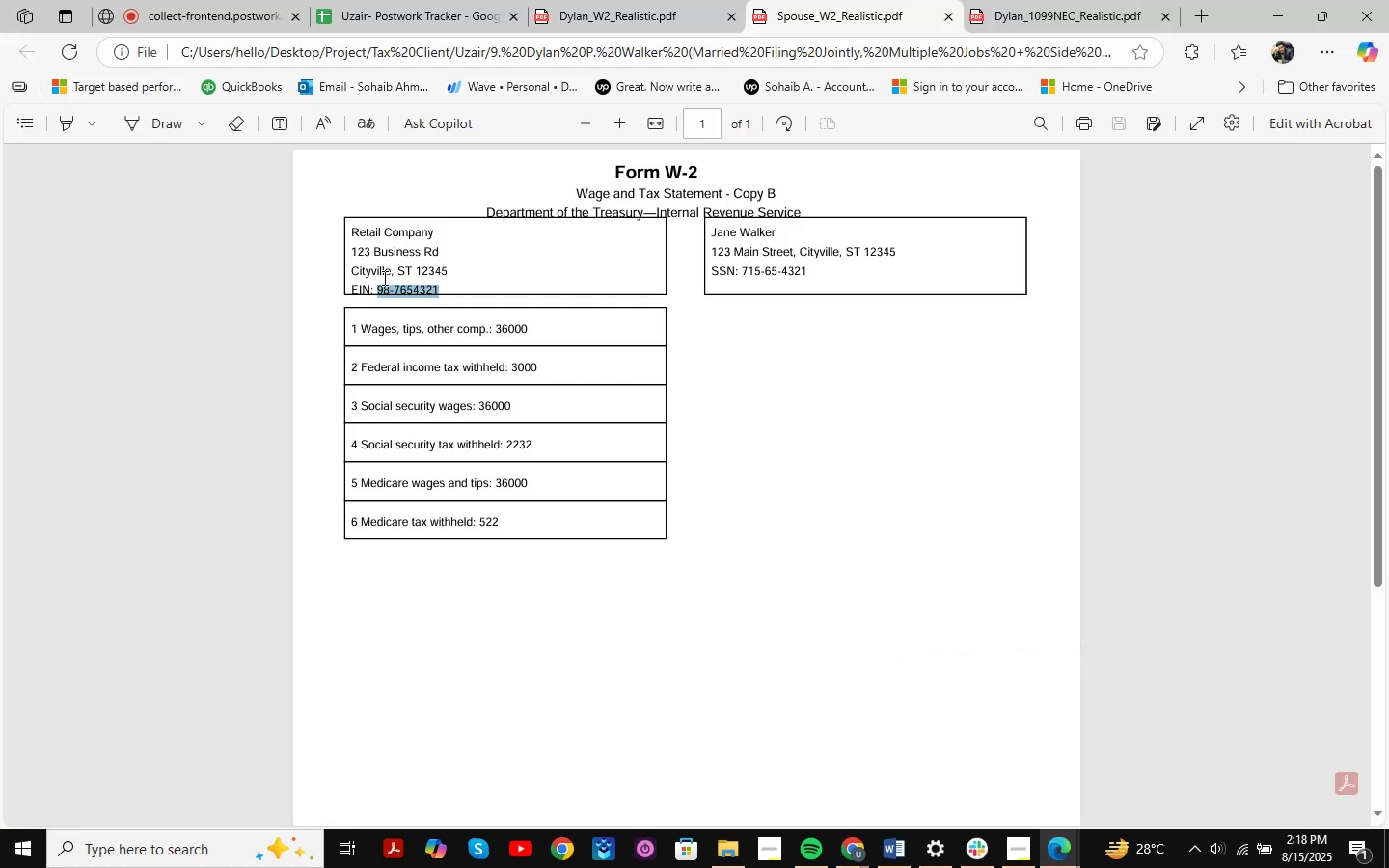 
left_click_drag(start_coordinate=[442, 237], to_coordinate=[353, 226])
 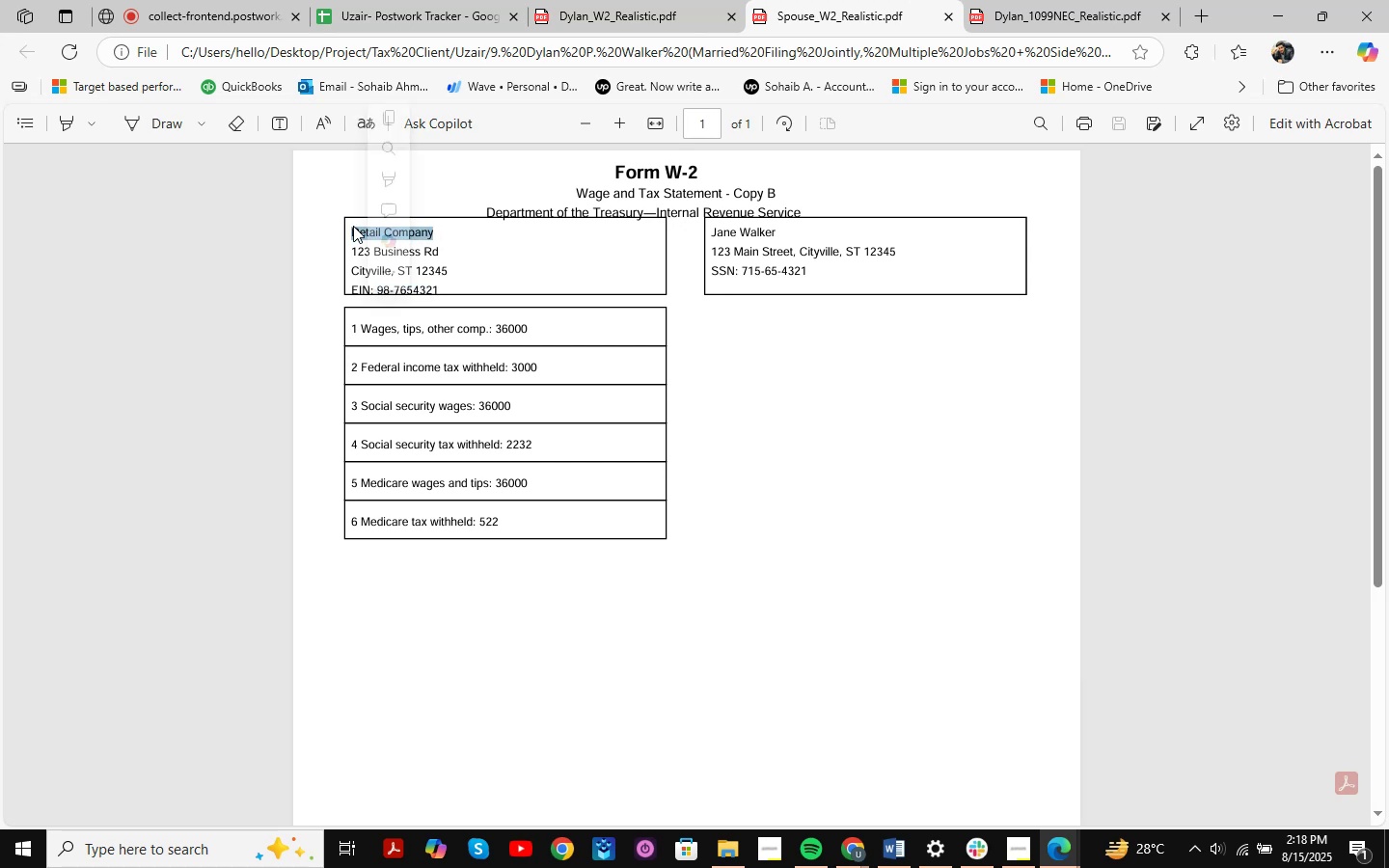 
key(Control+C)
 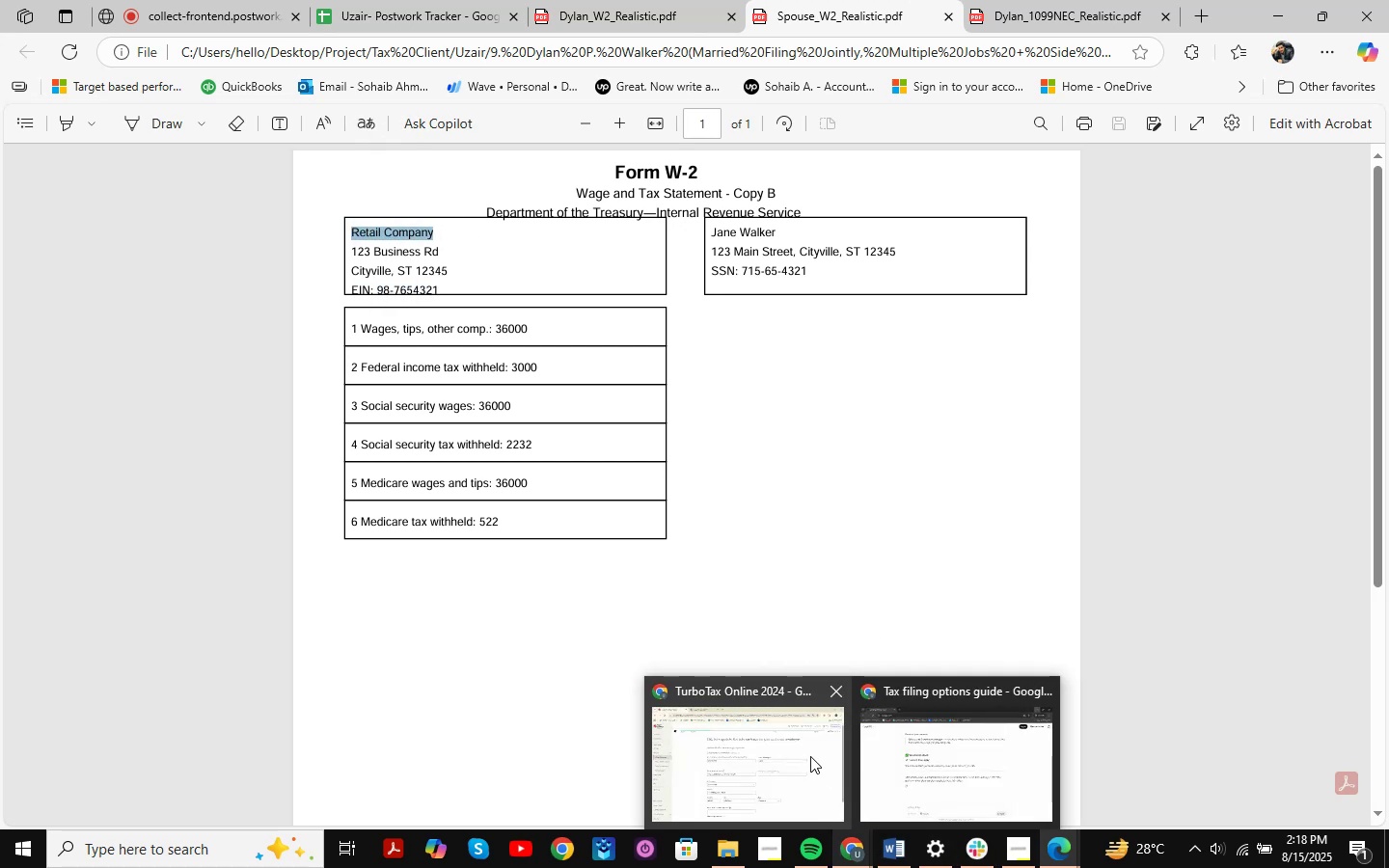 
left_click([810, 756])
 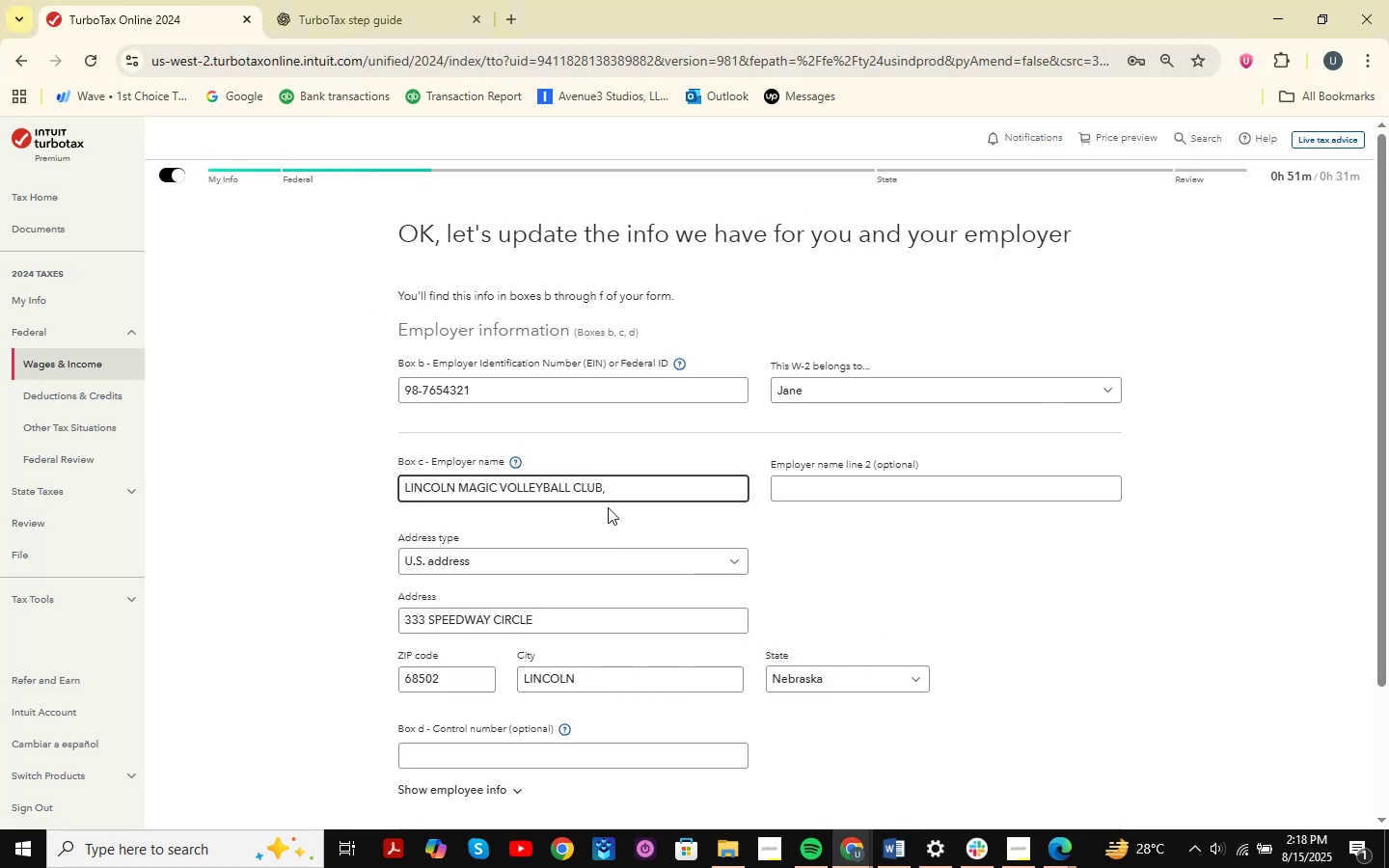 
left_click_drag(start_coordinate=[629, 487], to_coordinate=[377, 470])
 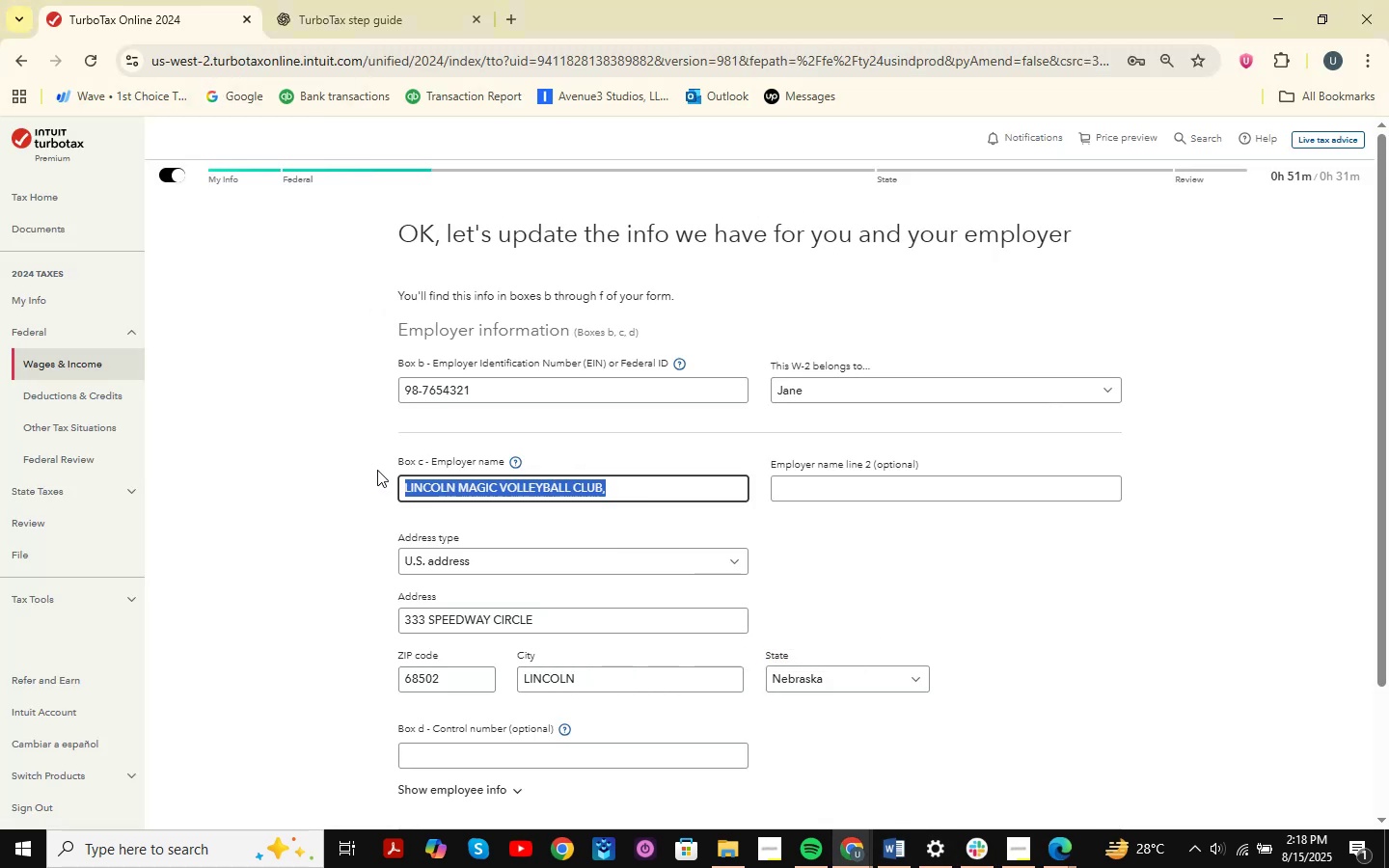 
key(Control+V)
 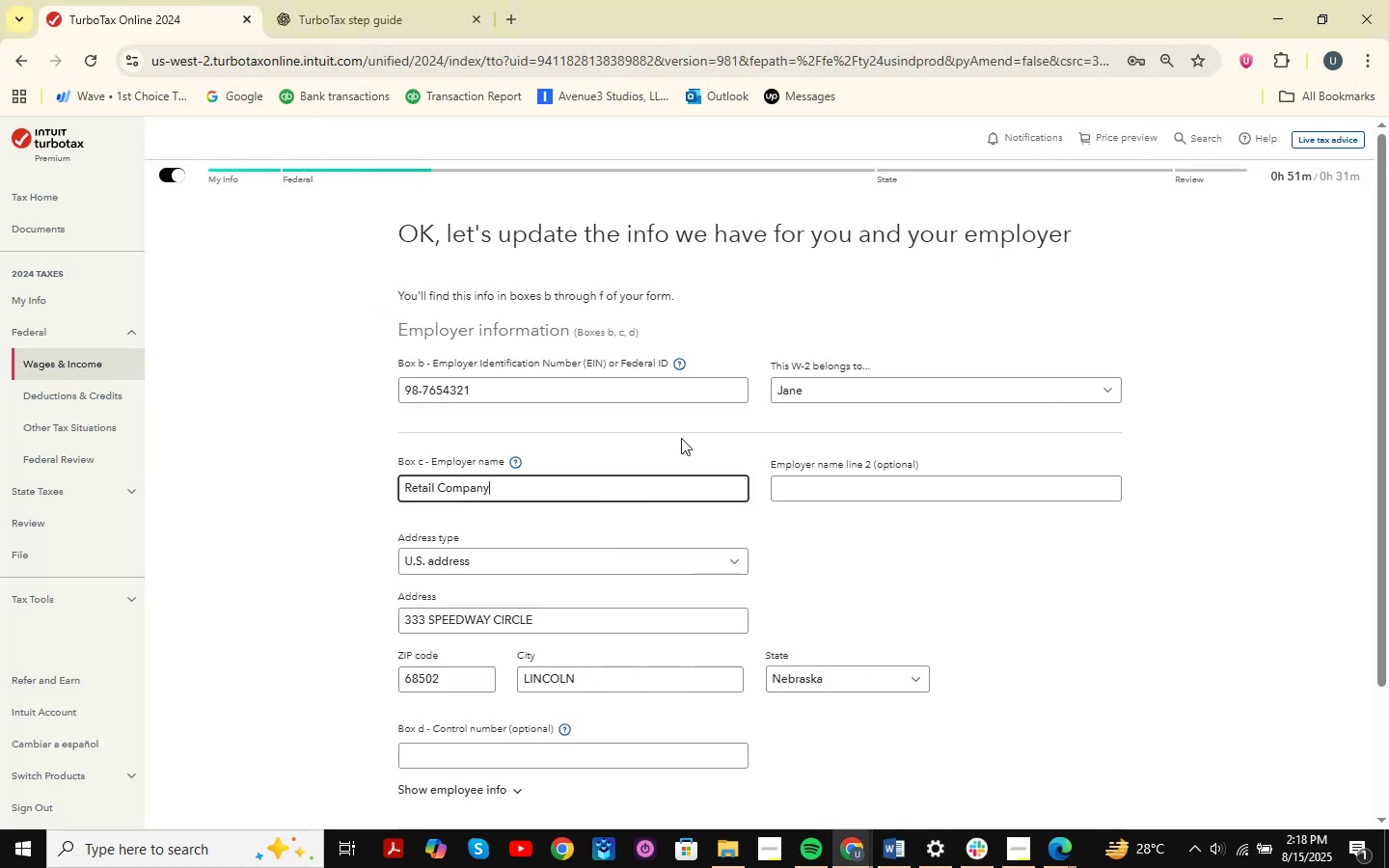 
scroll: coordinate [629, 509], scroll_direction: down, amount: 2.0
 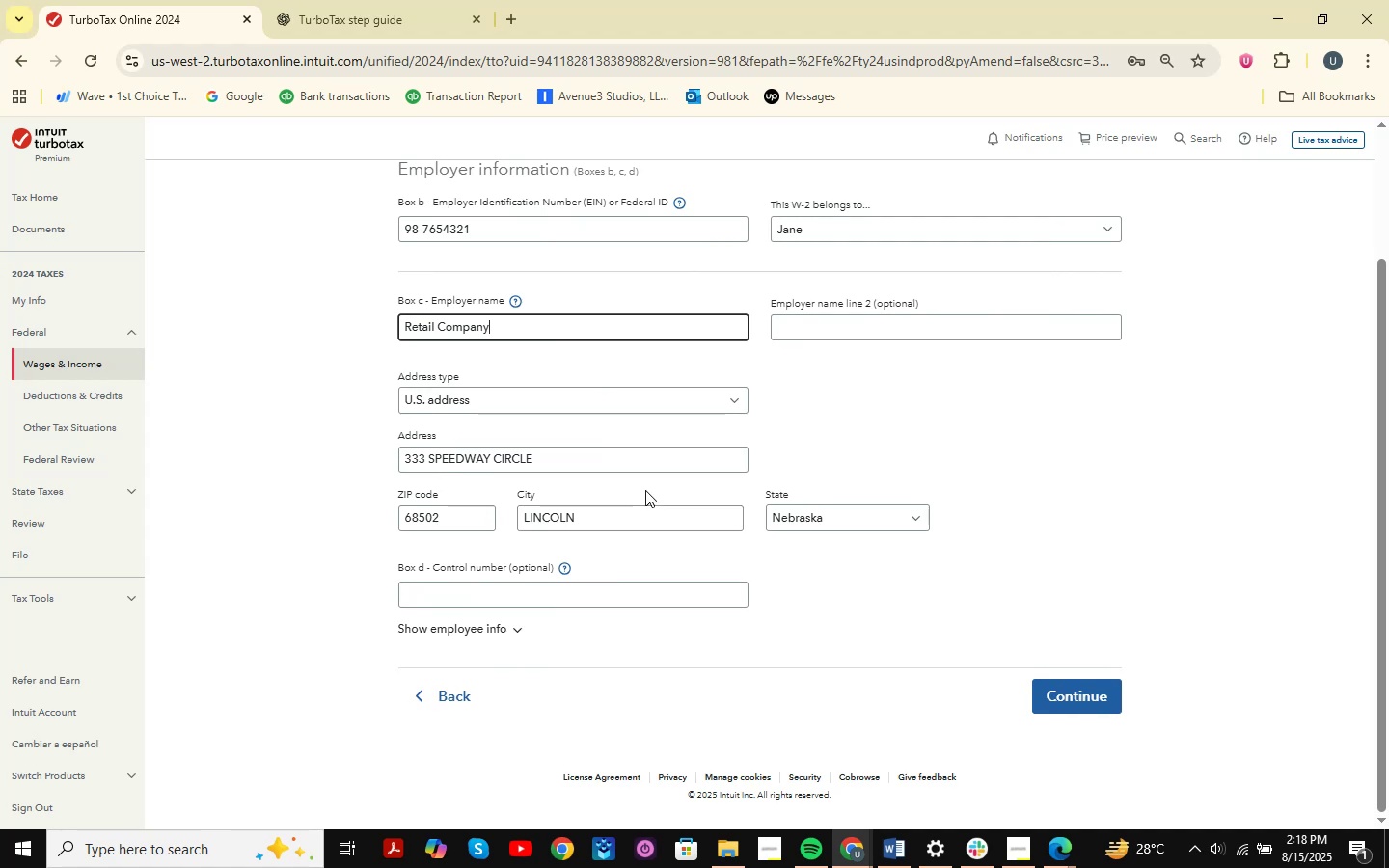 
wait(14.31)
 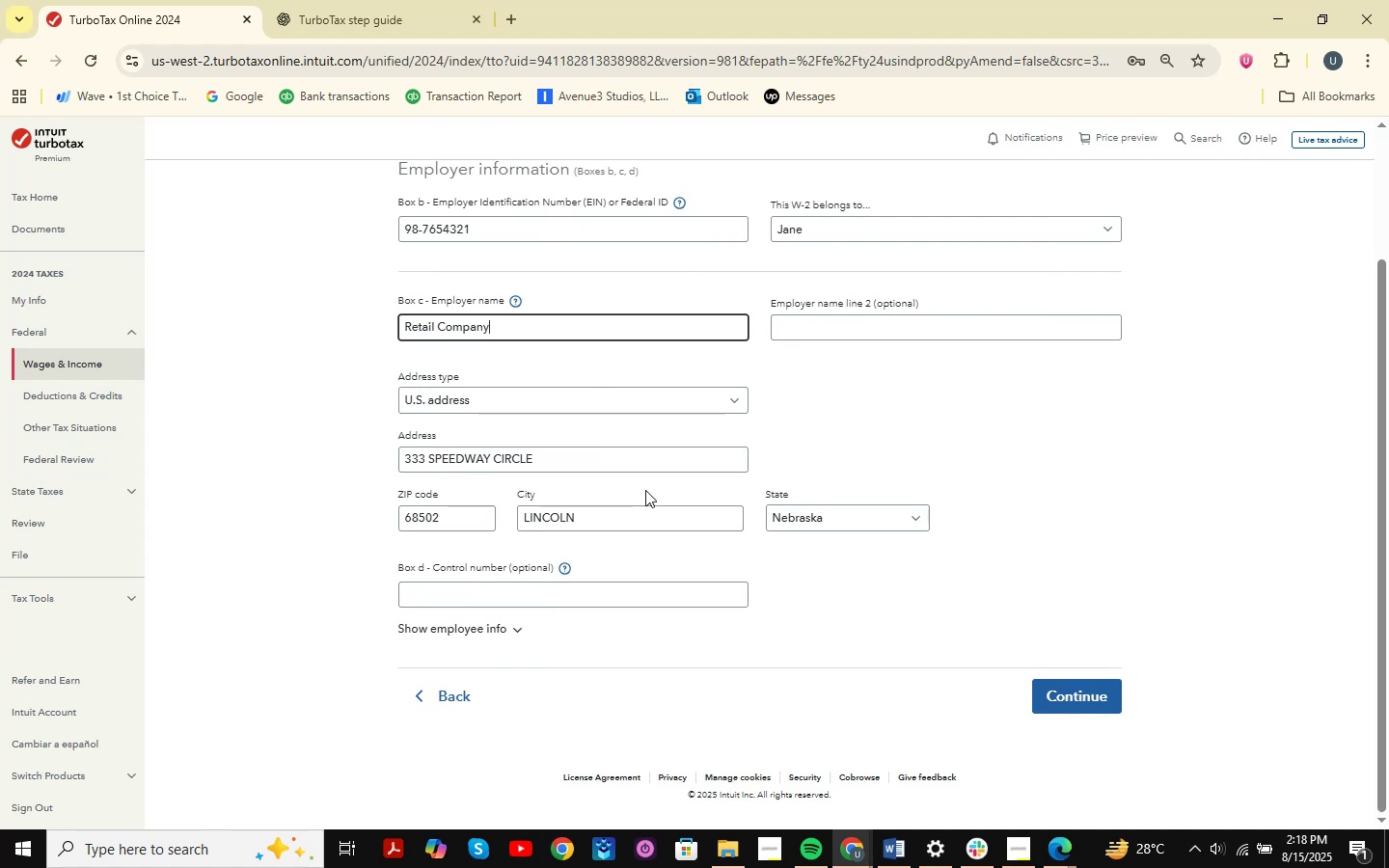 
scroll: coordinate [713, 361], scroll_direction: down, amount: 1.0
 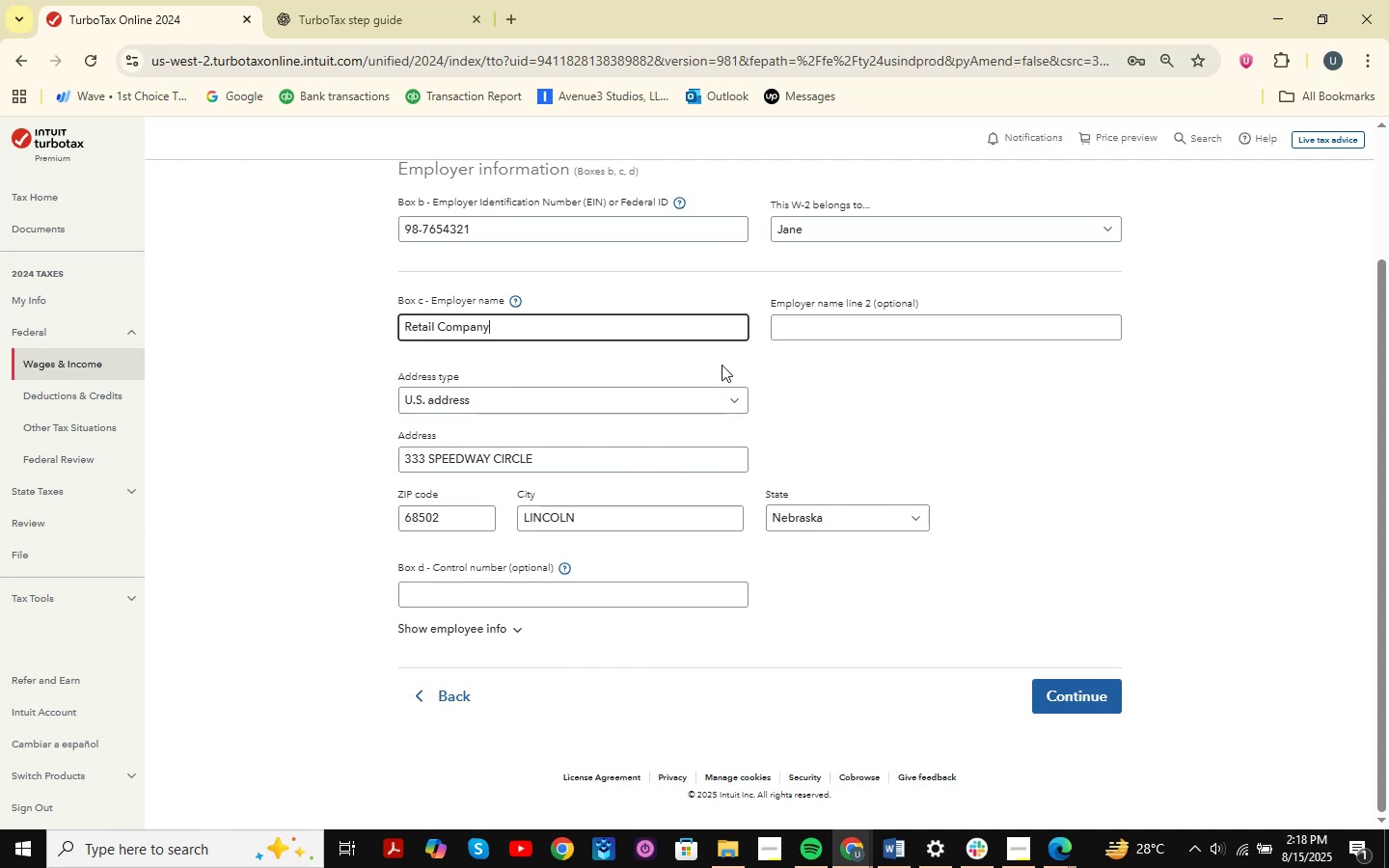 
wait(6.1)
 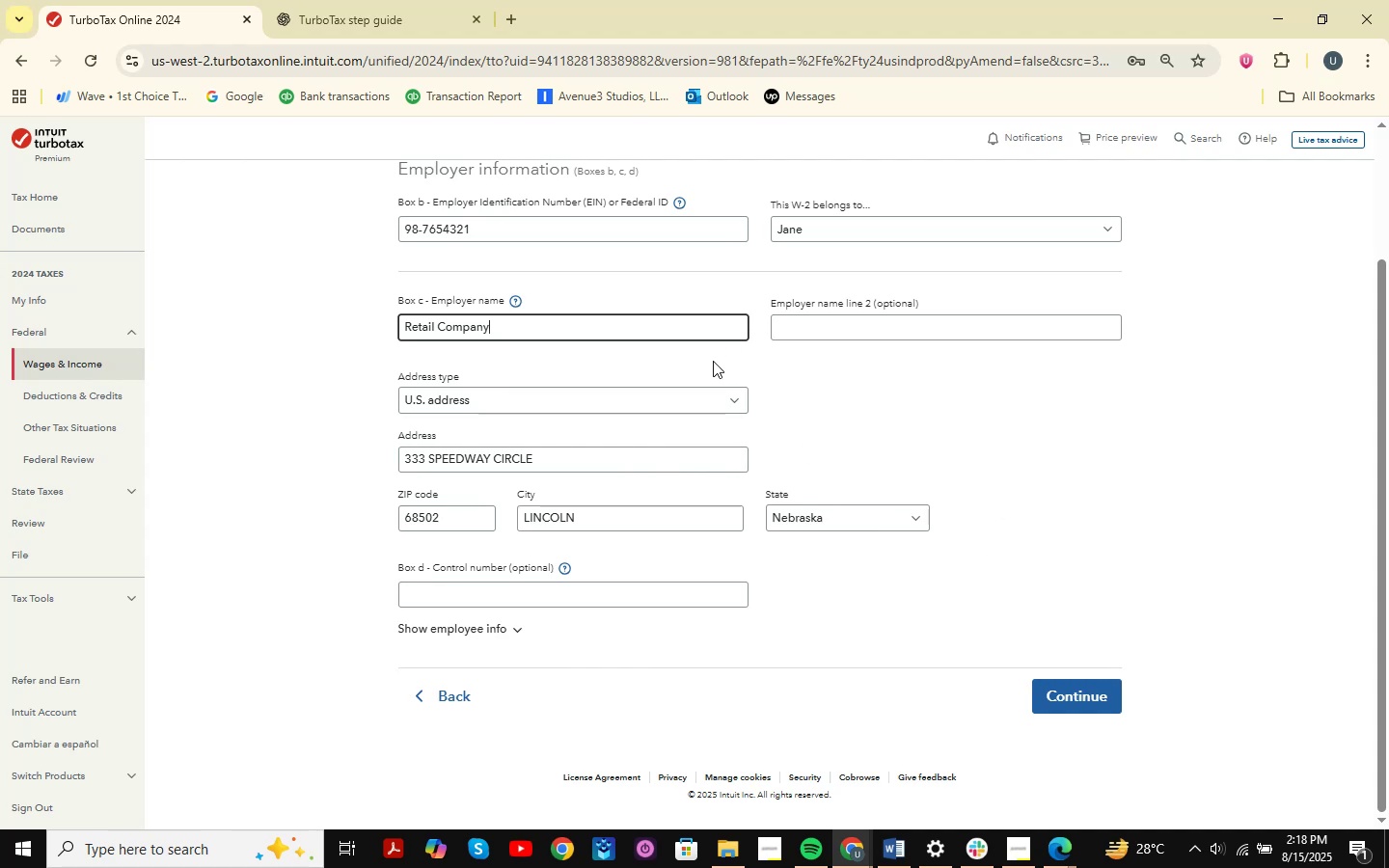 
scroll: coordinate [987, 529], scroll_direction: up, amount: 2.0
 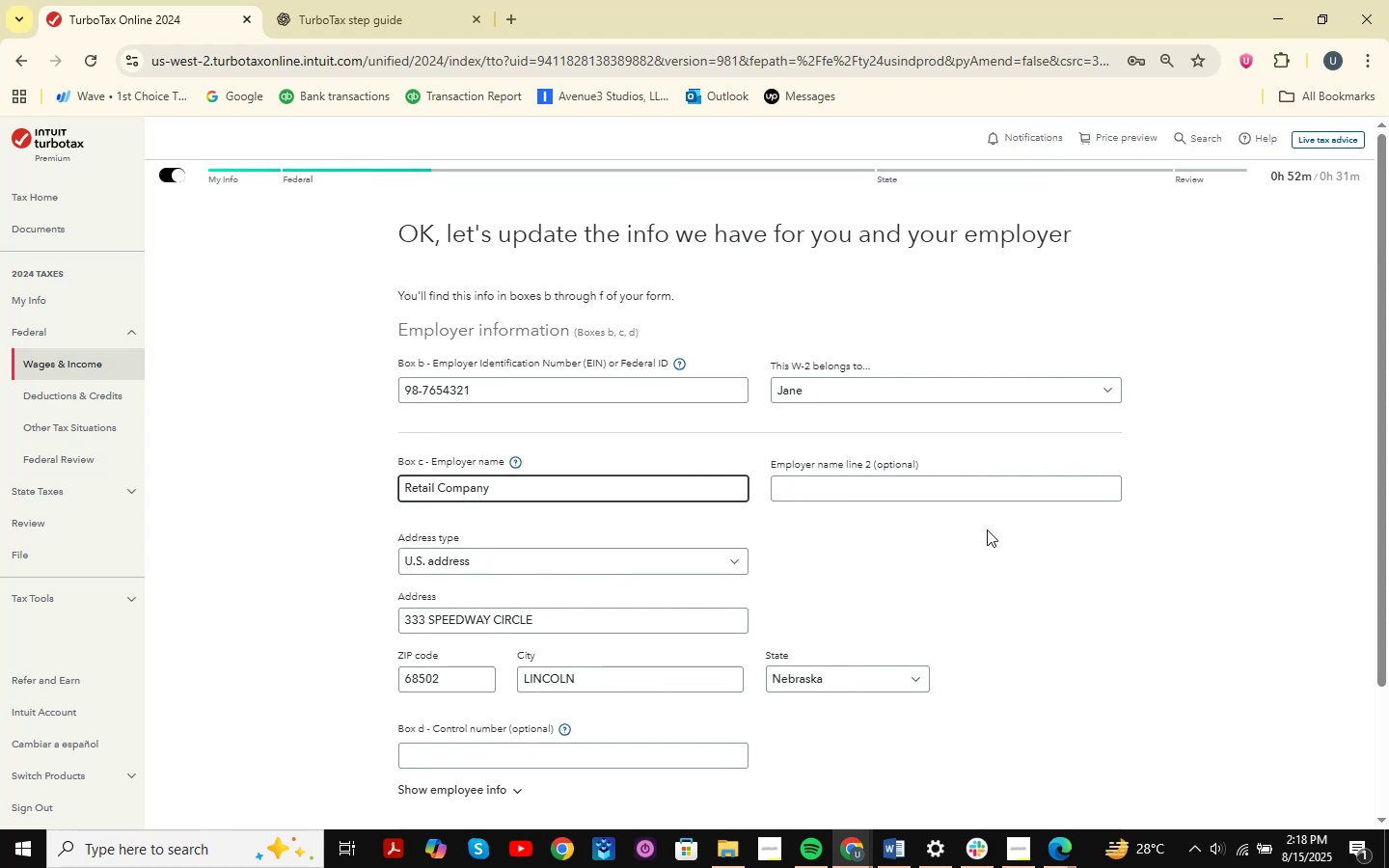 
scroll: coordinate [988, 466], scroll_direction: down, amount: 3.0
 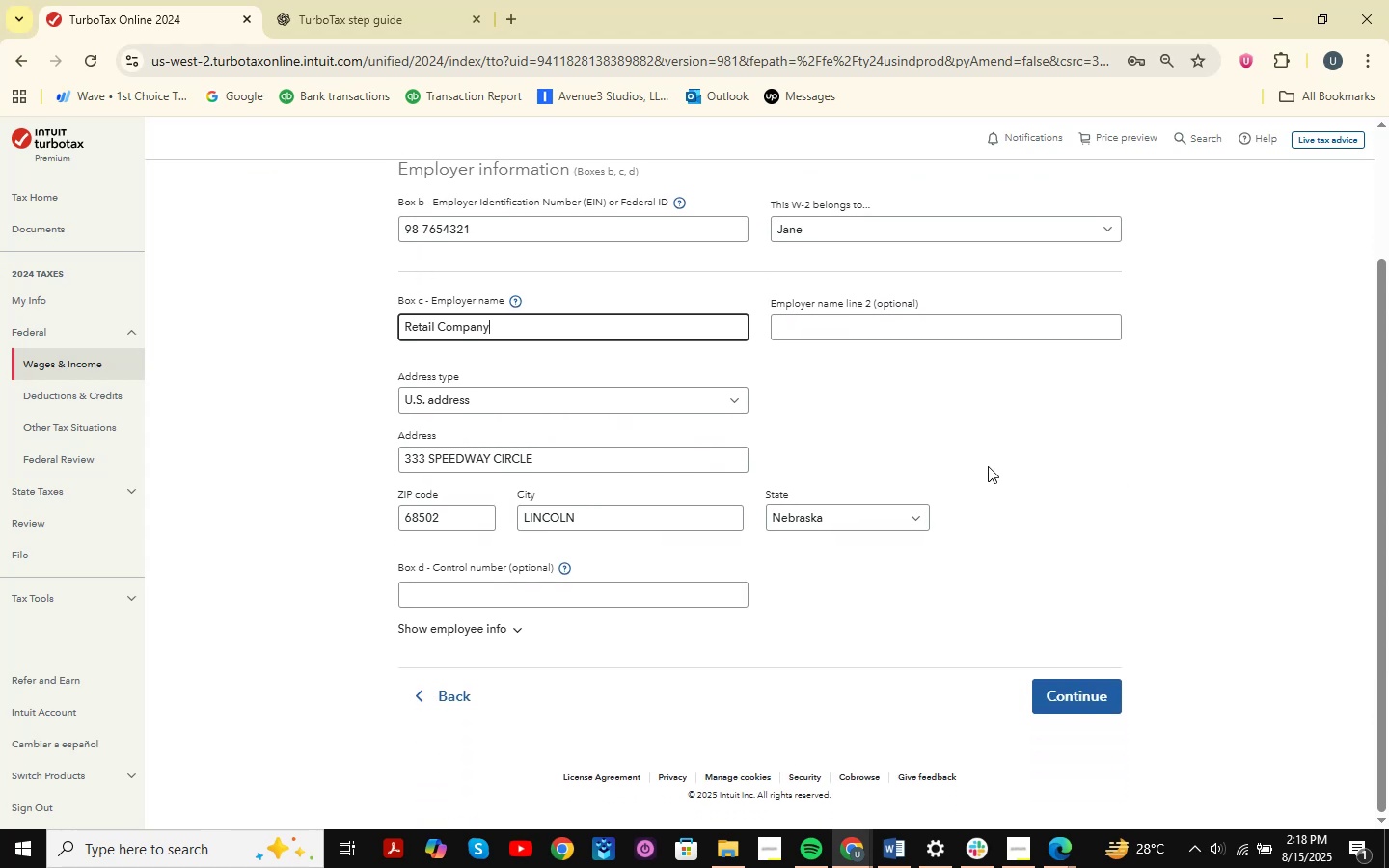 
scroll: coordinate [988, 466], scroll_direction: up, amount: 2.0
 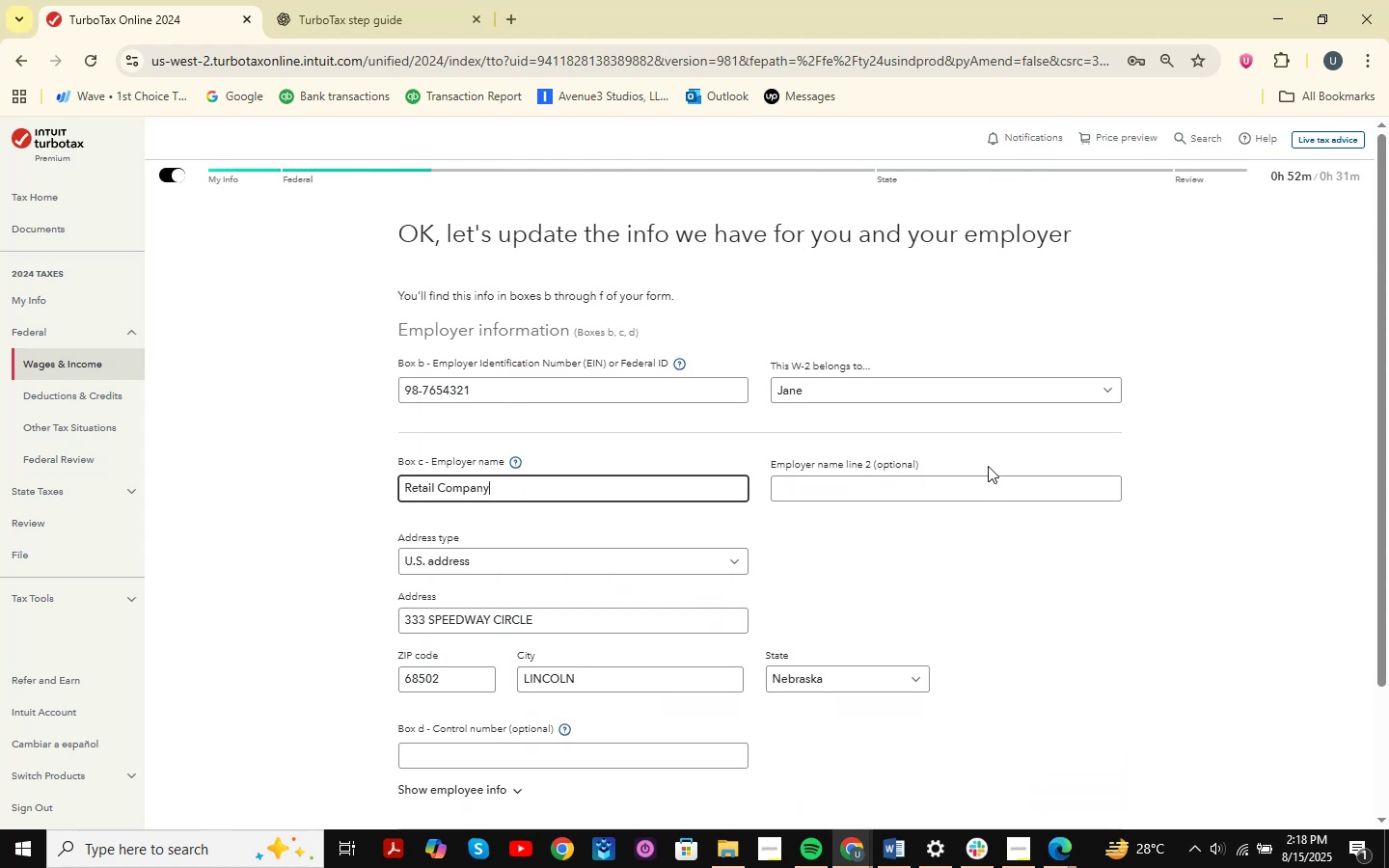 
scroll: coordinate [988, 466], scroll_direction: down, amount: 2.0
 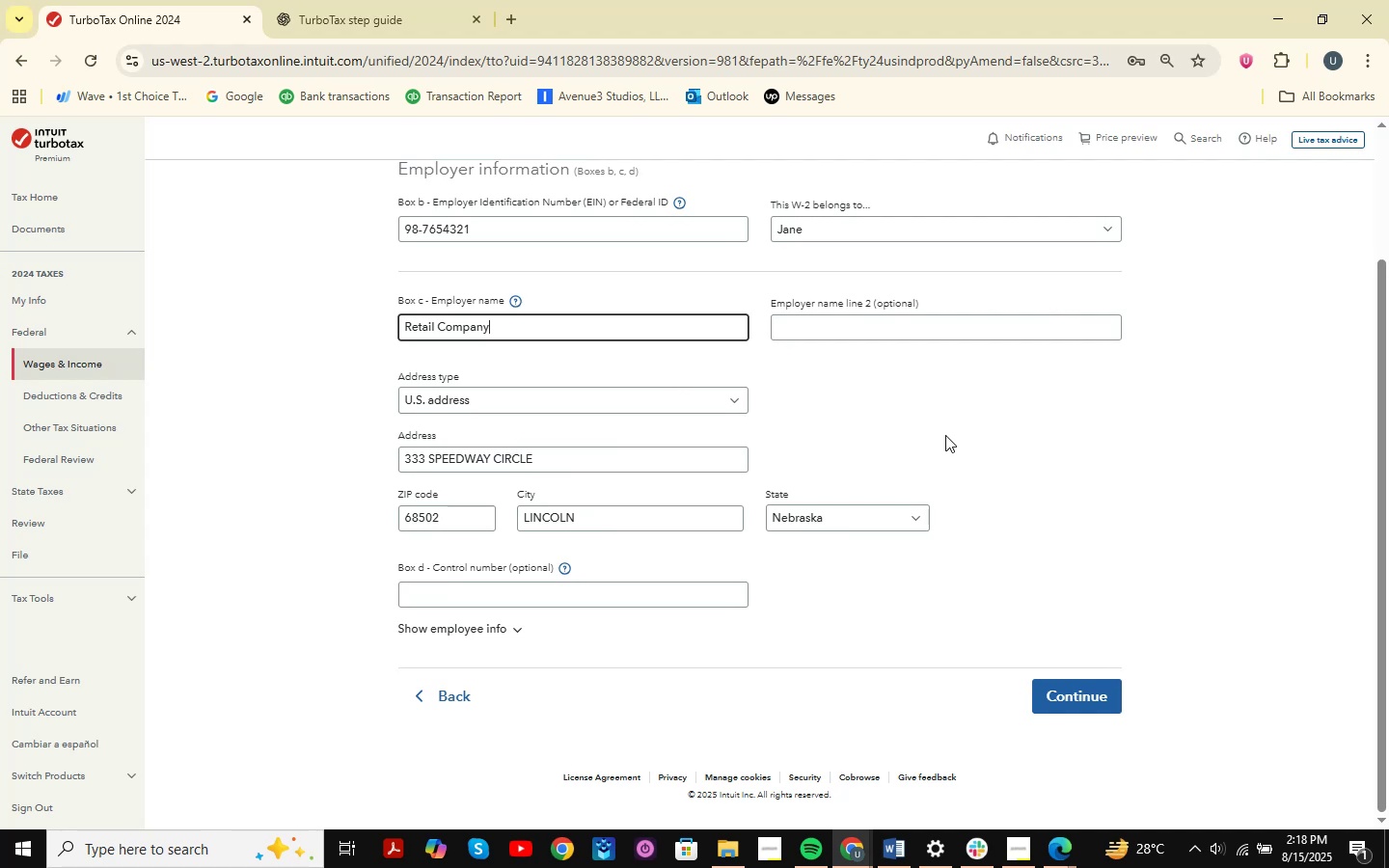 
scroll: coordinate [945, 435], scroll_direction: up, amount: 1.0
 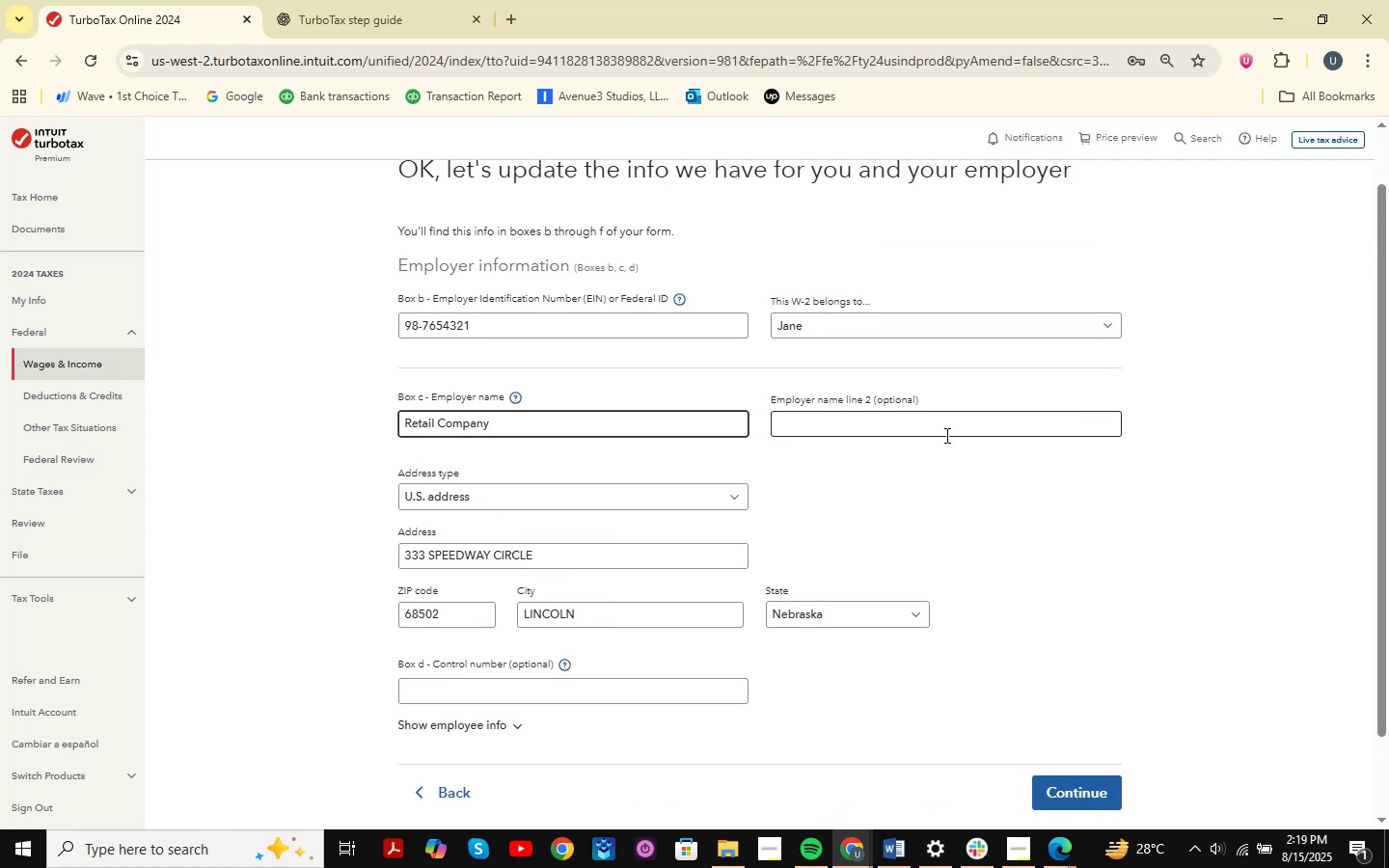 
scroll: coordinate [945, 435], scroll_direction: down, amount: 1.0
 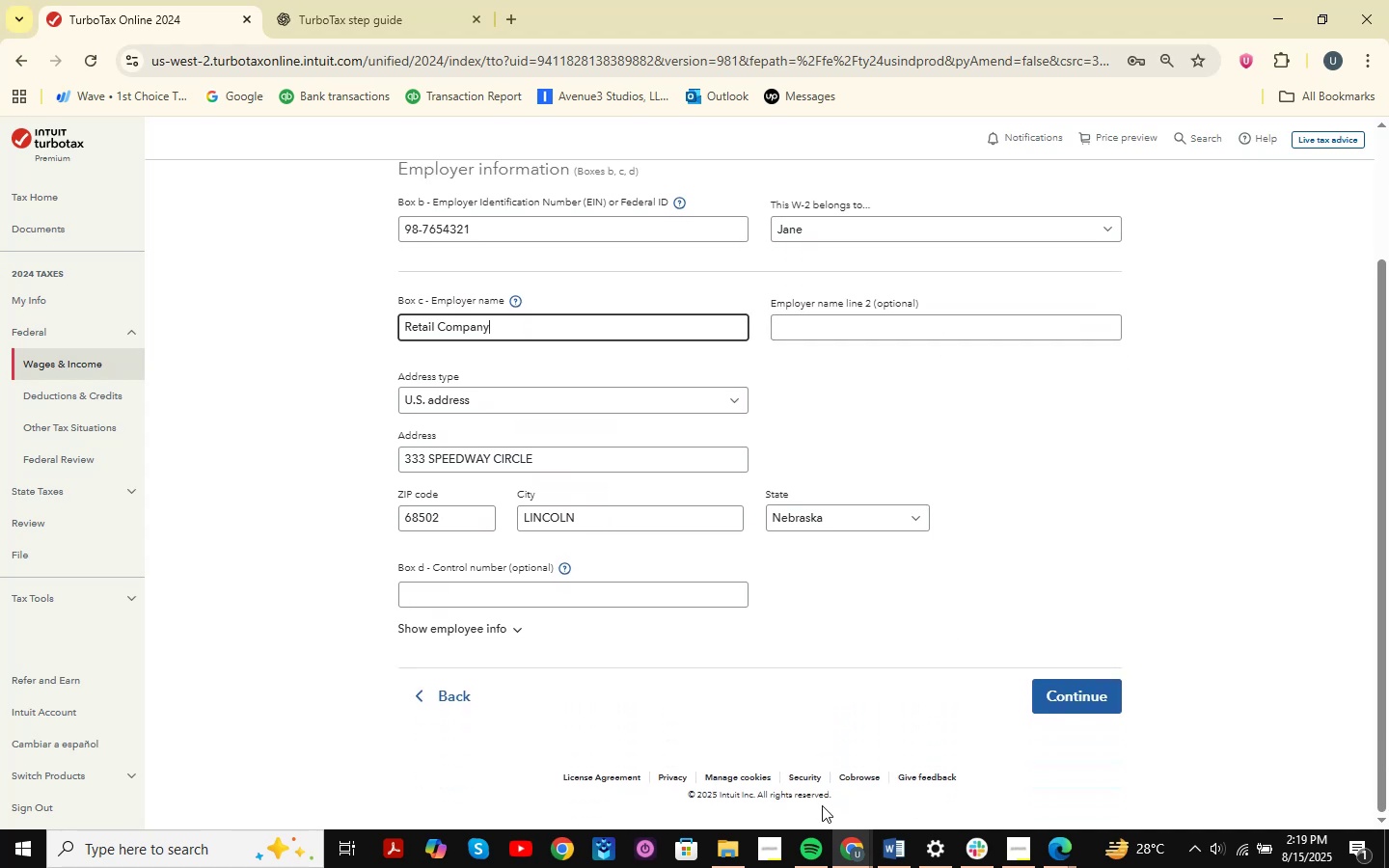 
wait(5.95)
 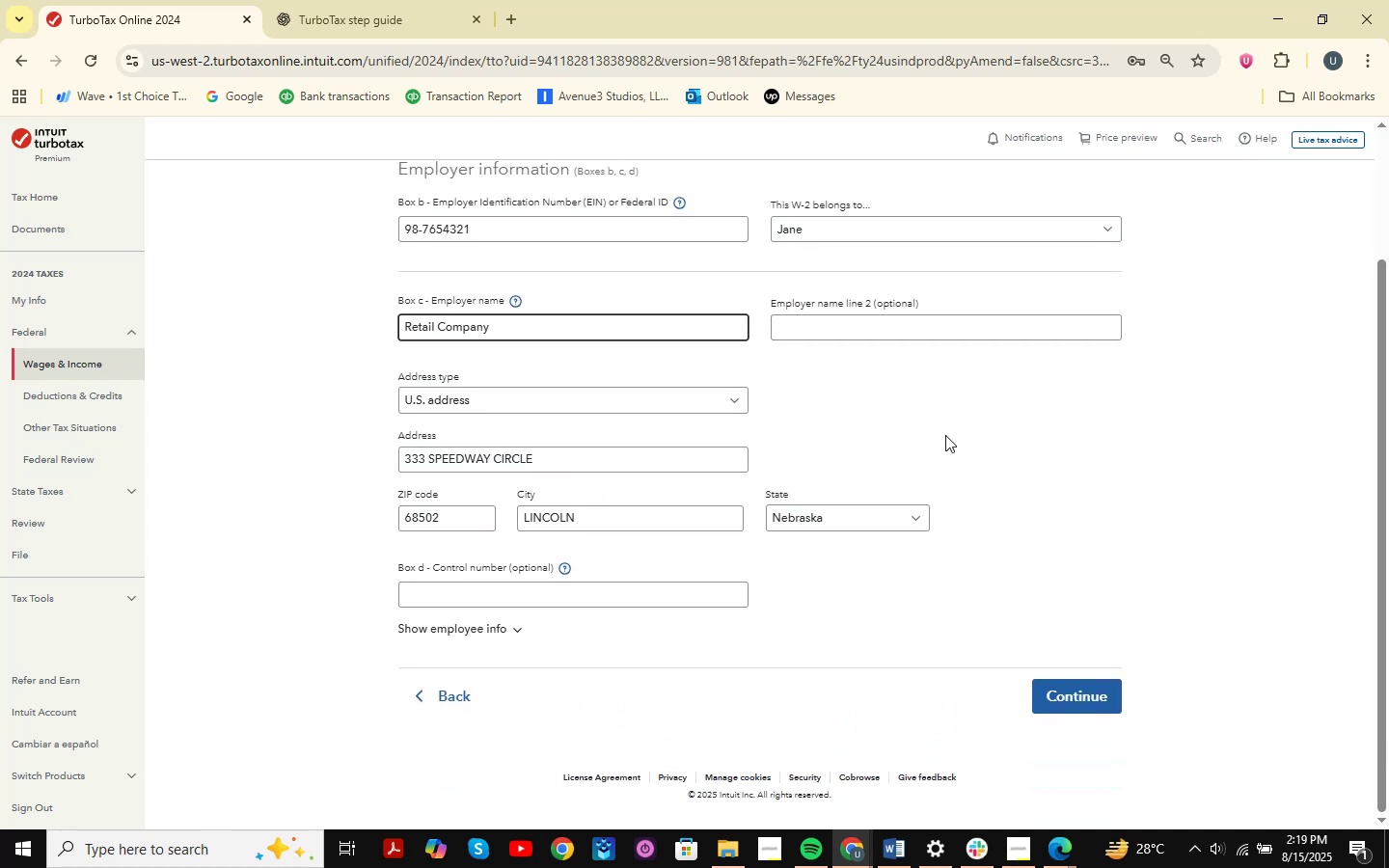 
left_click([1069, 849])
 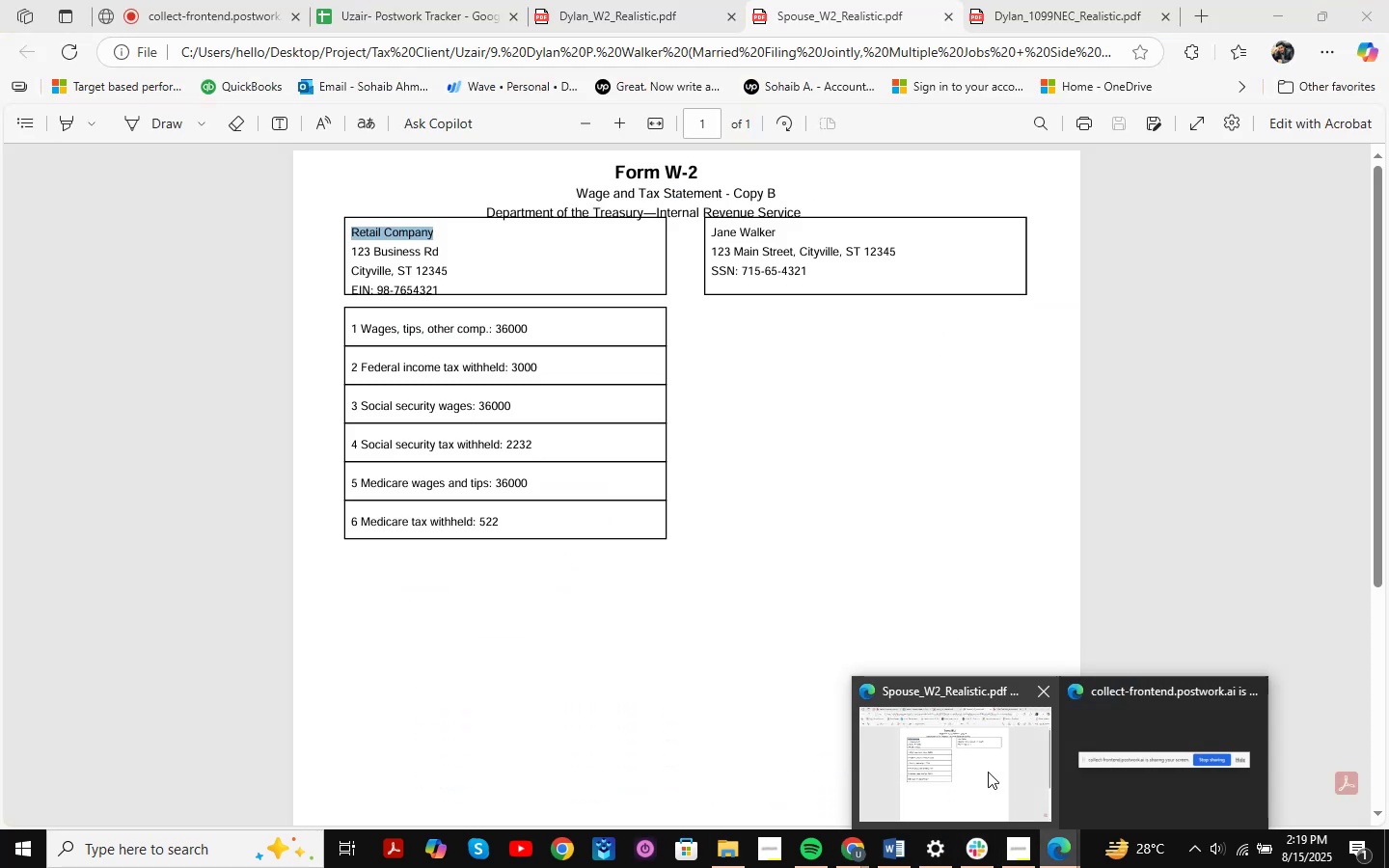 